 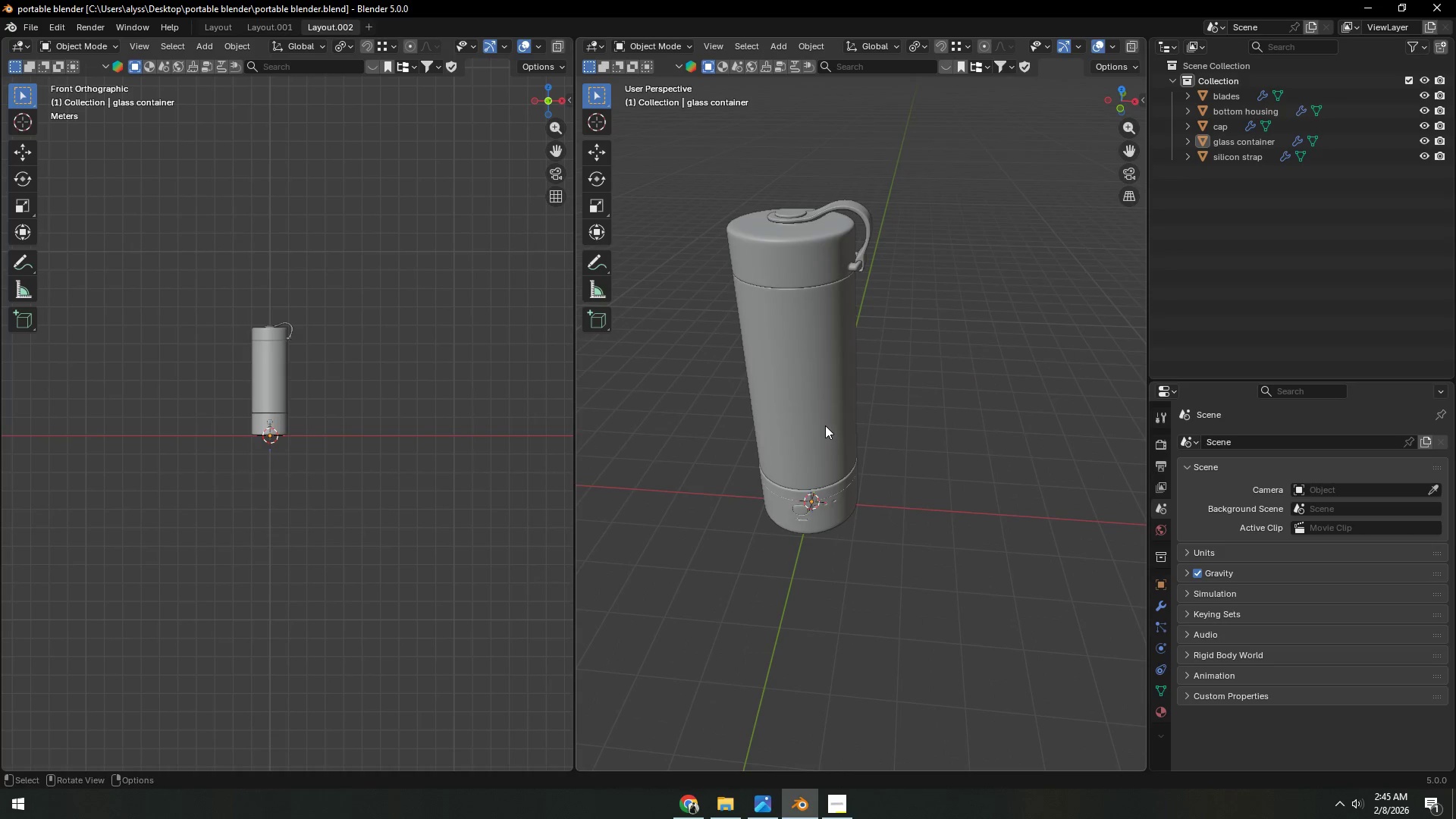 
hold_key(key=ShiftLeft, duration=0.39)
 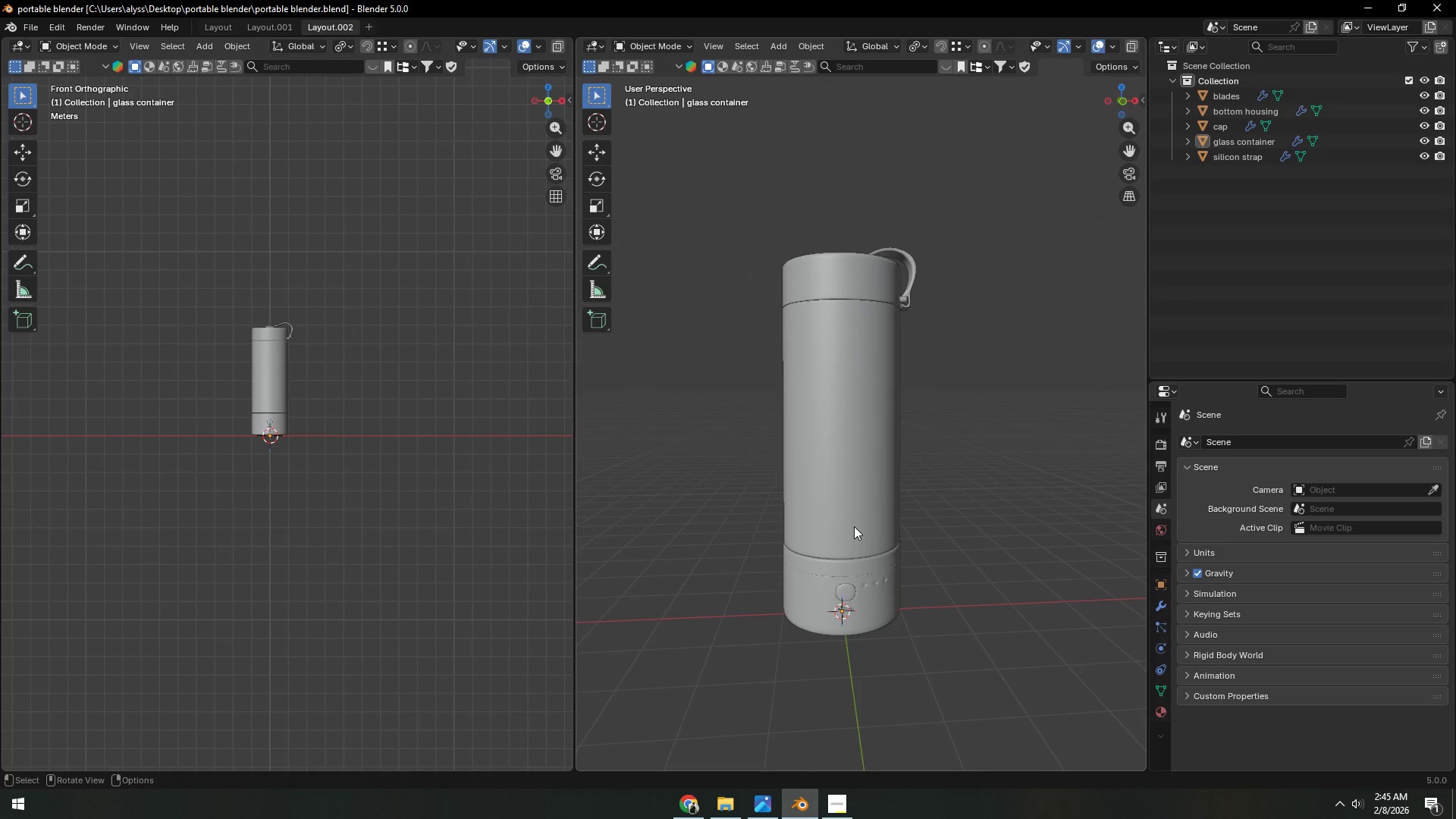 
scroll: coordinate [823, 435], scroll_direction: up, amount: 5.0
 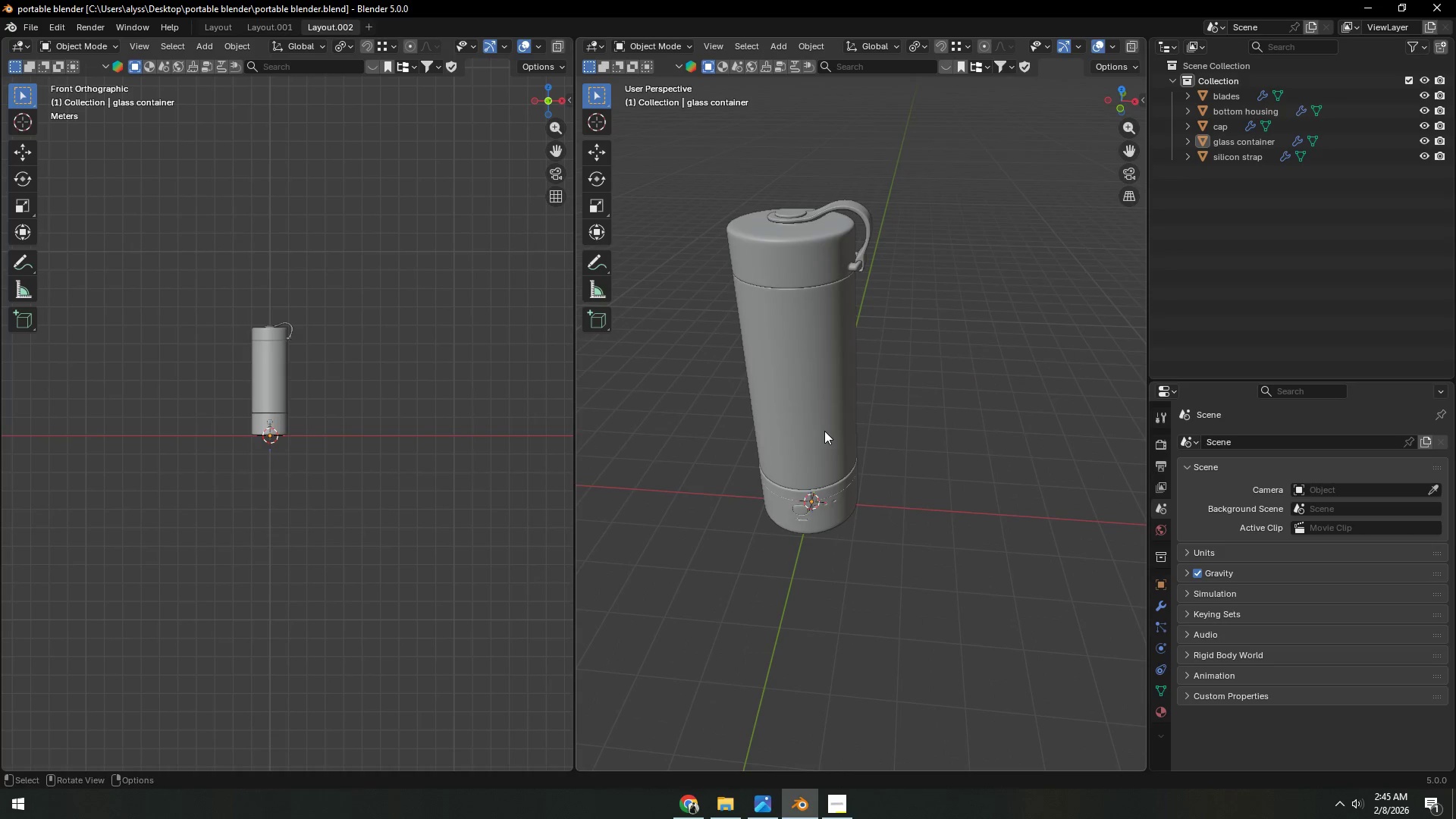 
key(Shift+ShiftLeft)
 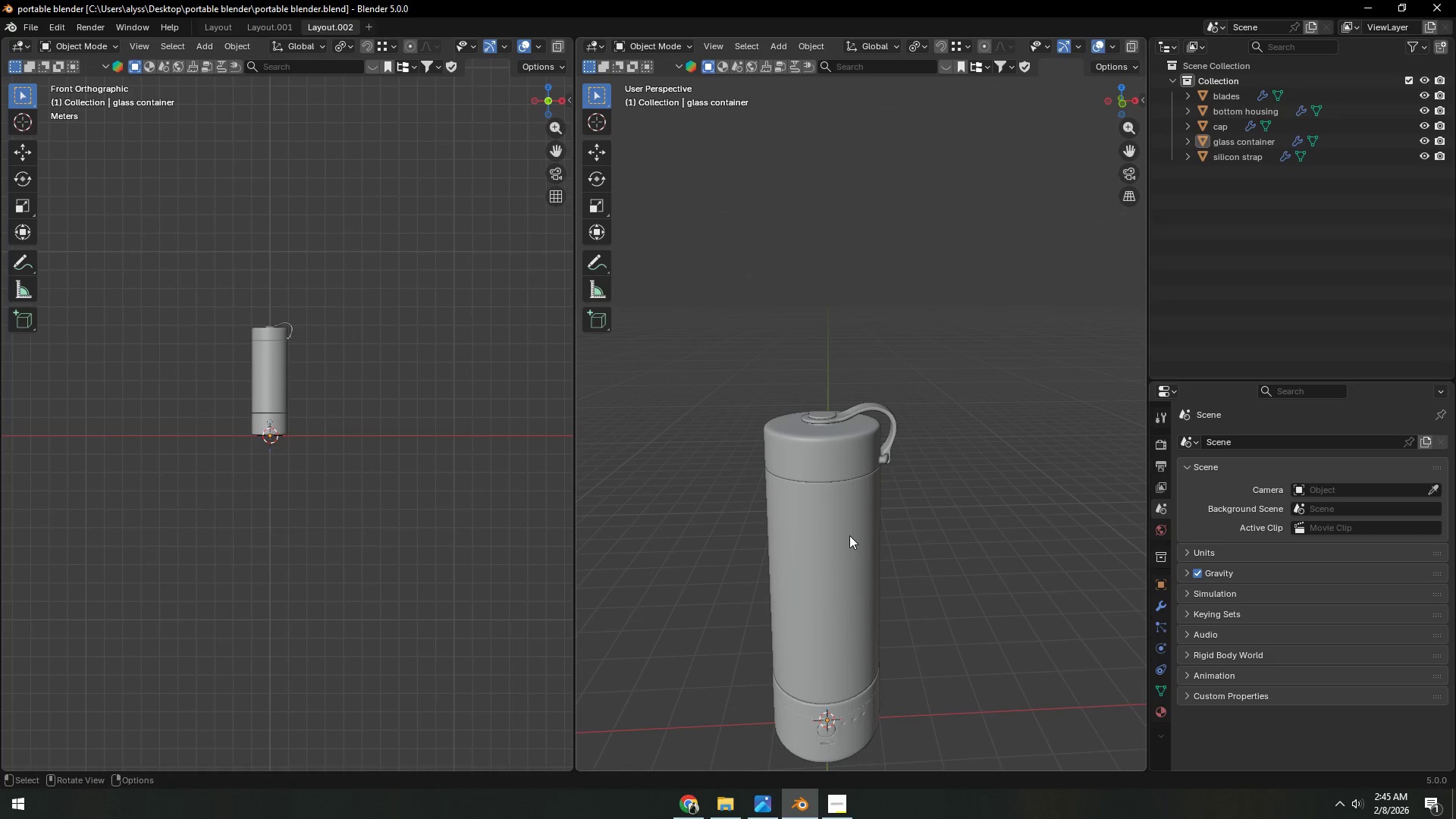 
left_click([835, 455])
 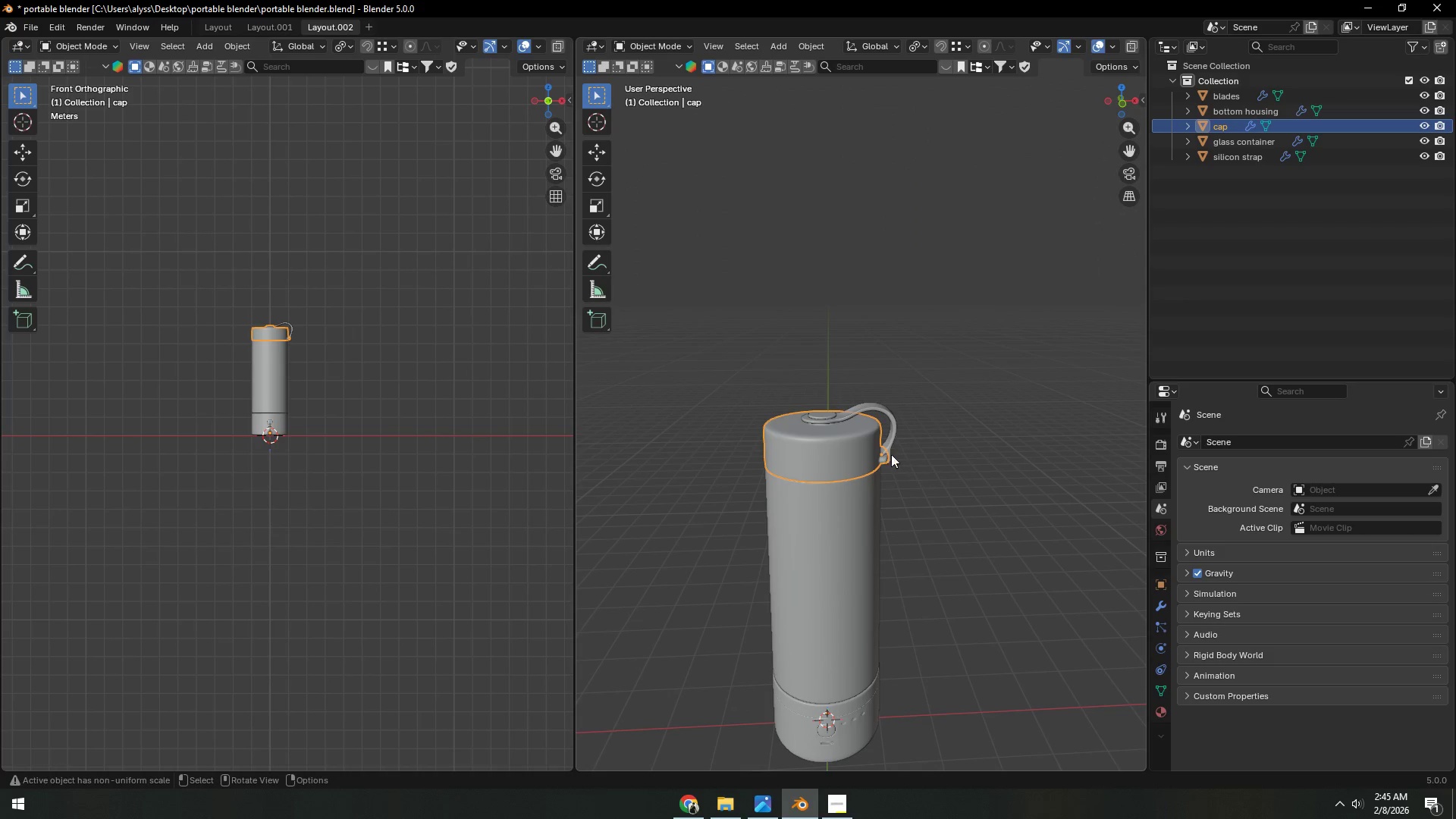 
hold_key(key=ShiftLeft, duration=0.47)
left_click([888, 437])
 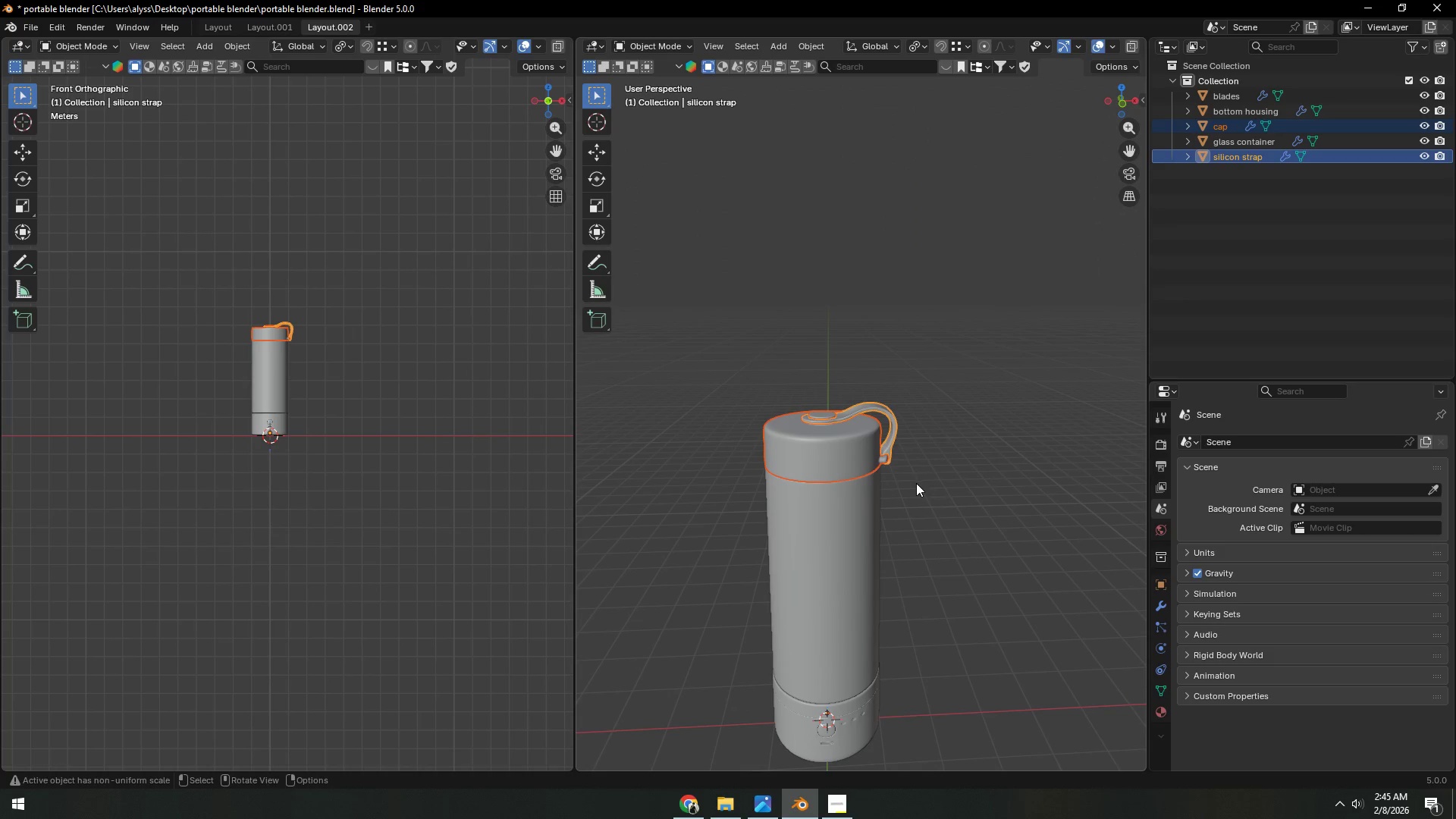 
type(gz)
 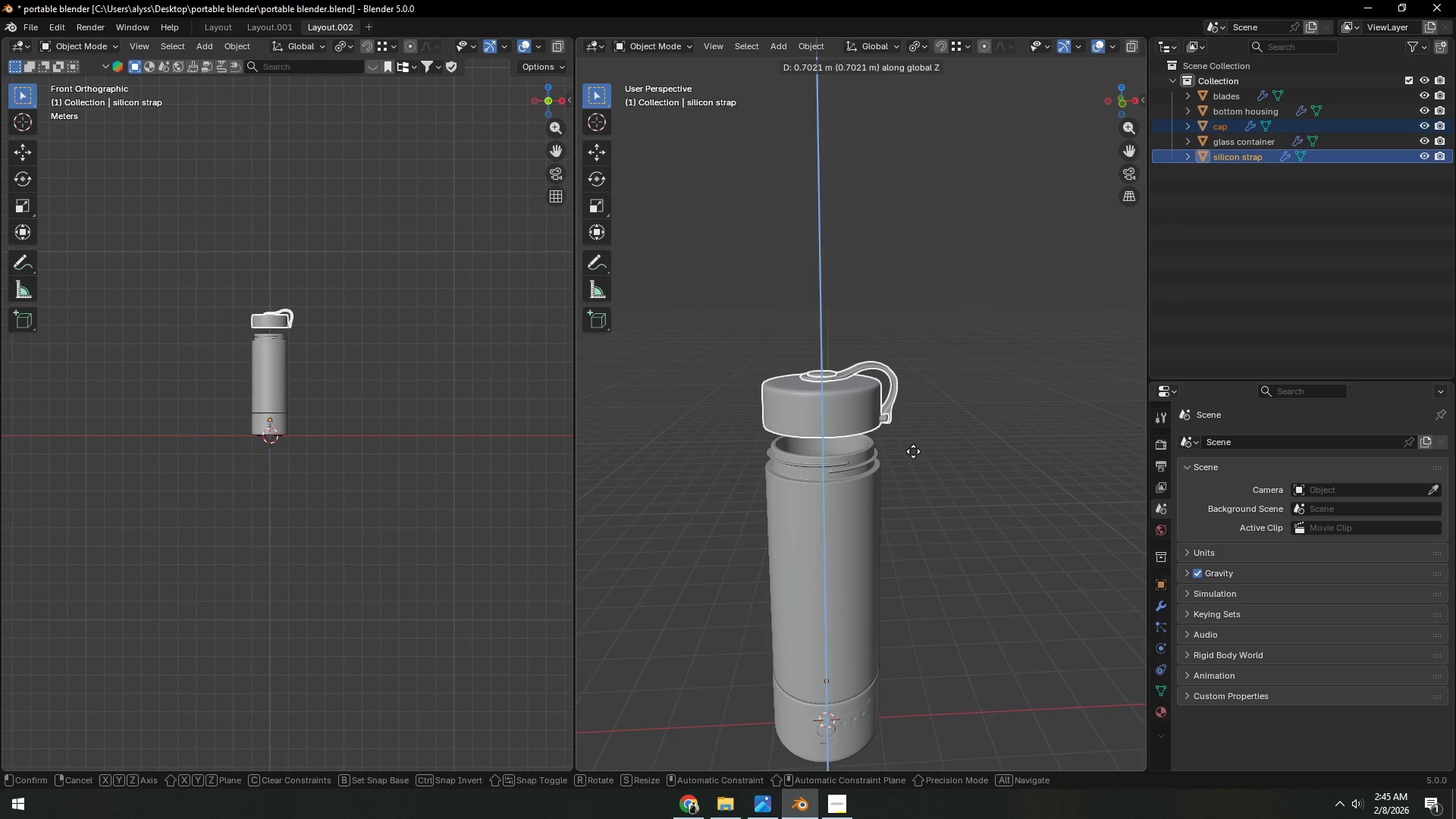 
left_click([913, 451])
 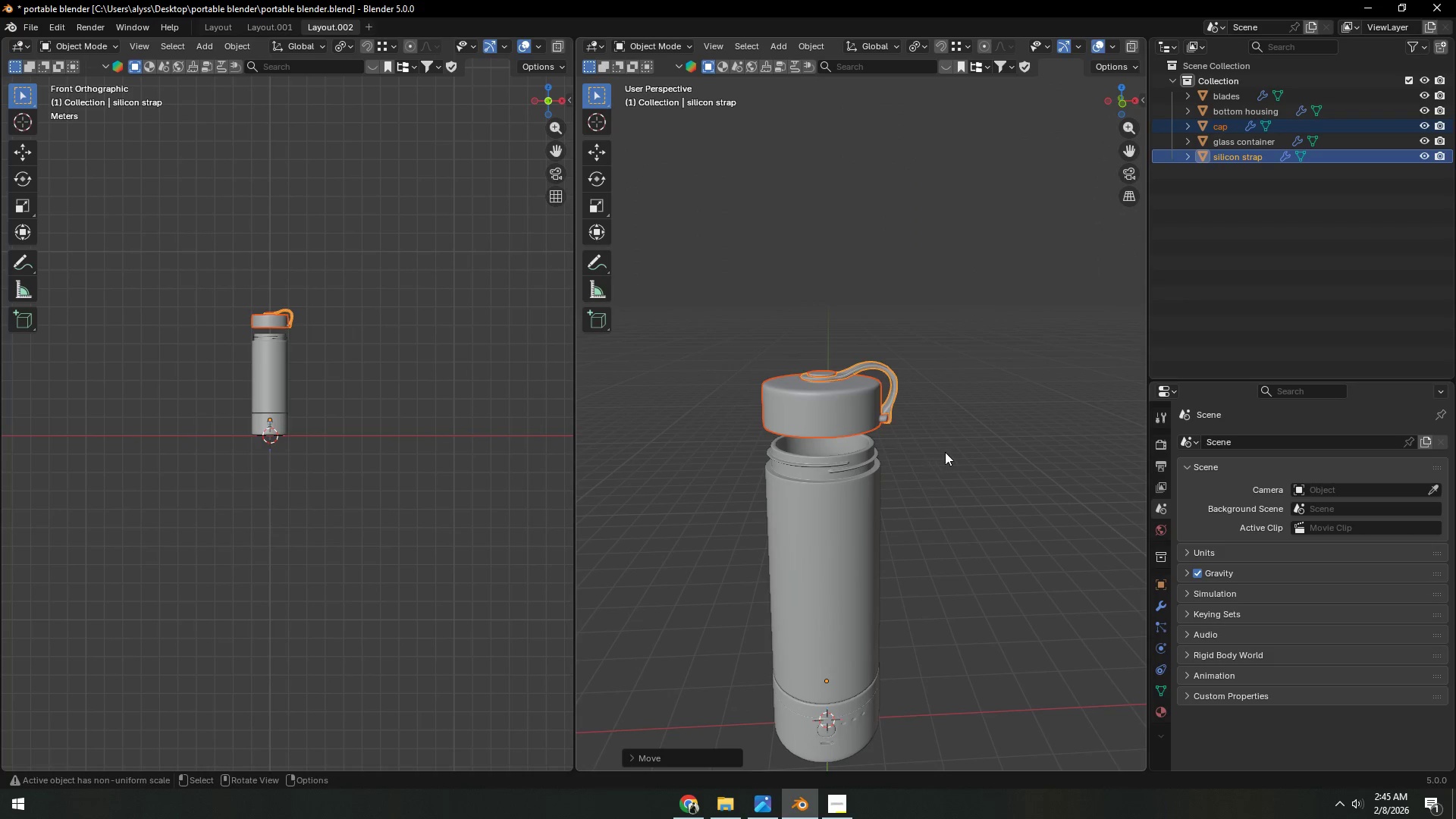 
double_click([945, 452])
 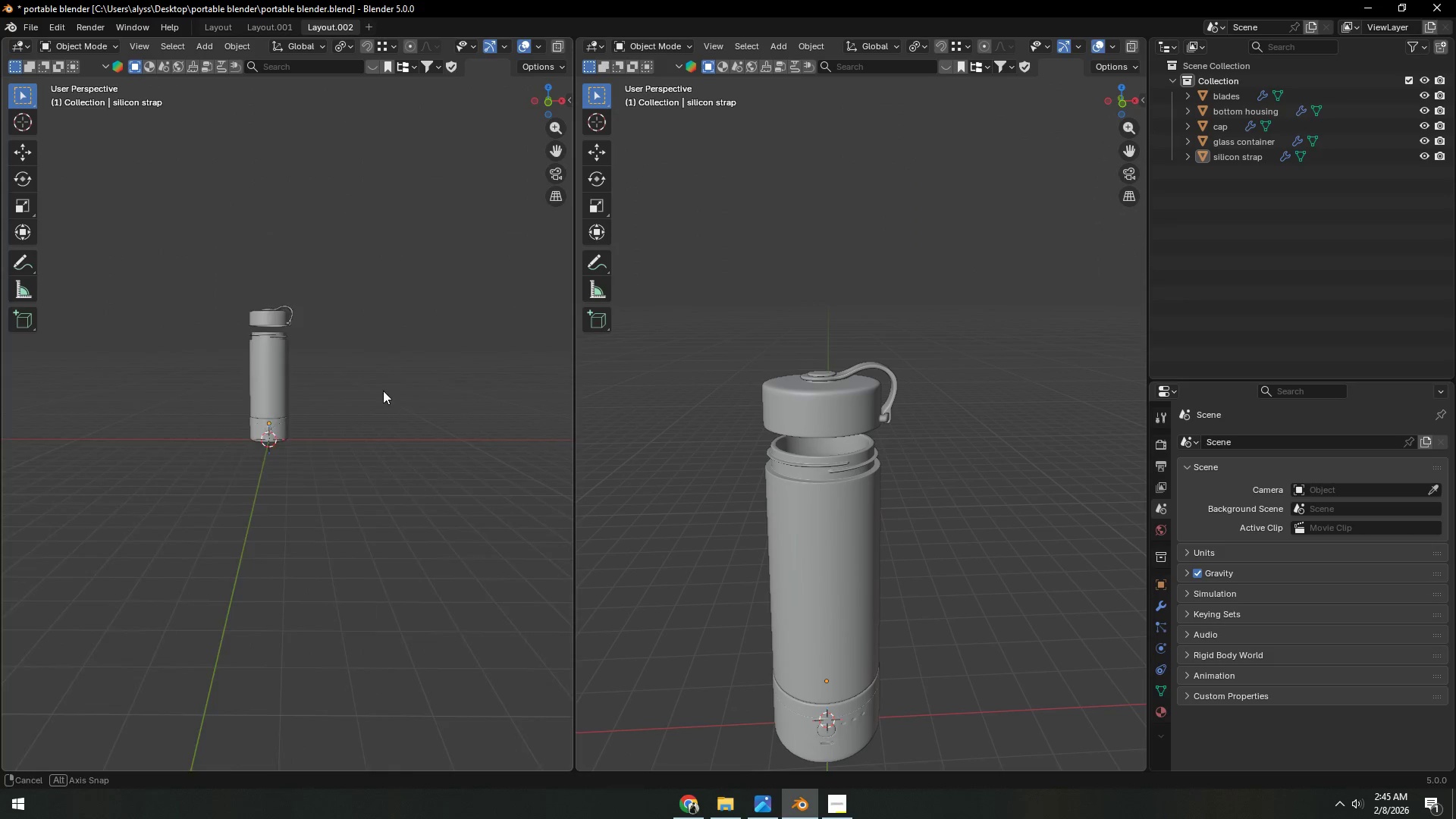 
hold_key(key=ShiftLeft, duration=0.39)
 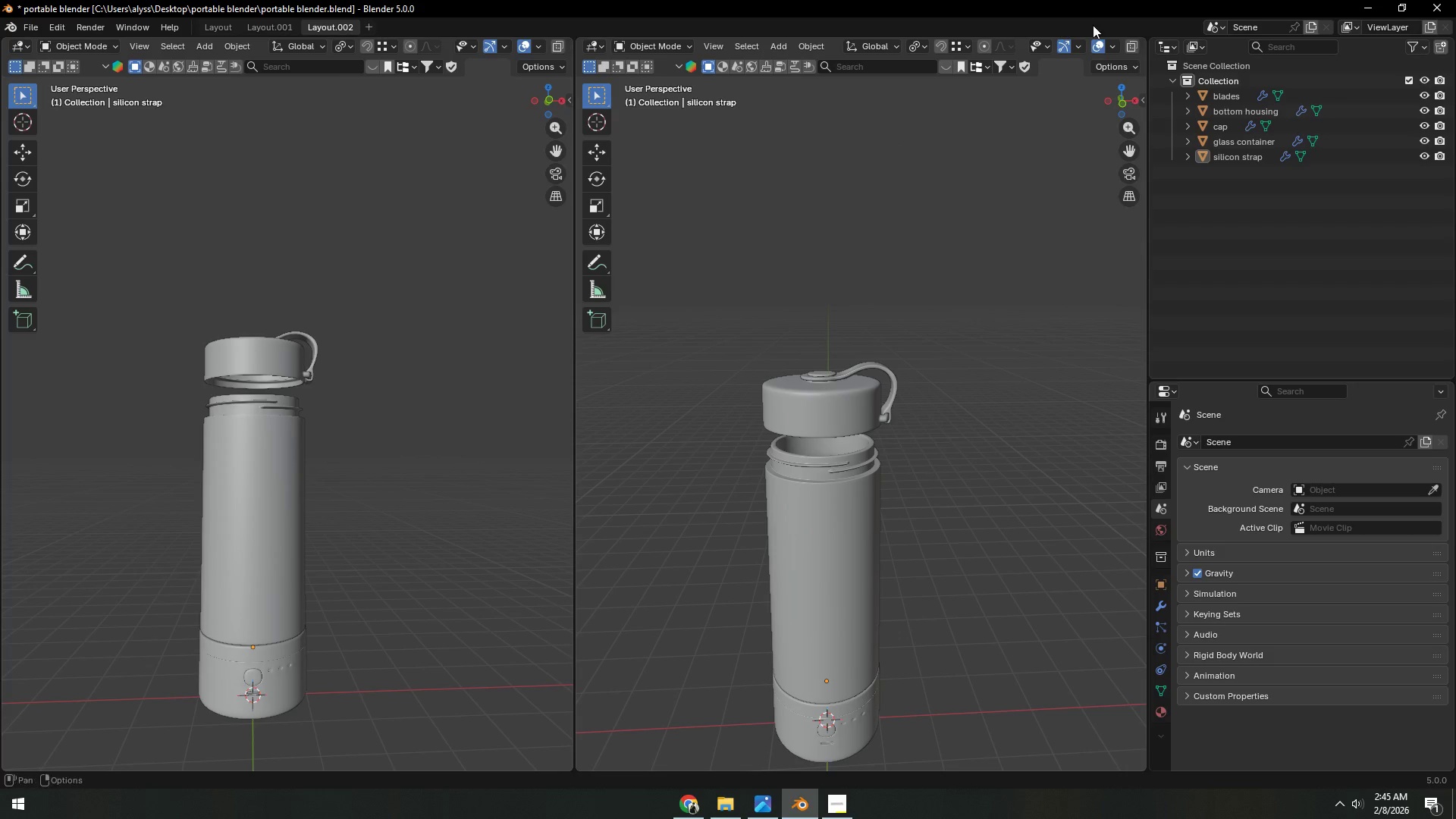 
scroll: coordinate [377, 422], scroll_direction: up, amount: 4.0
 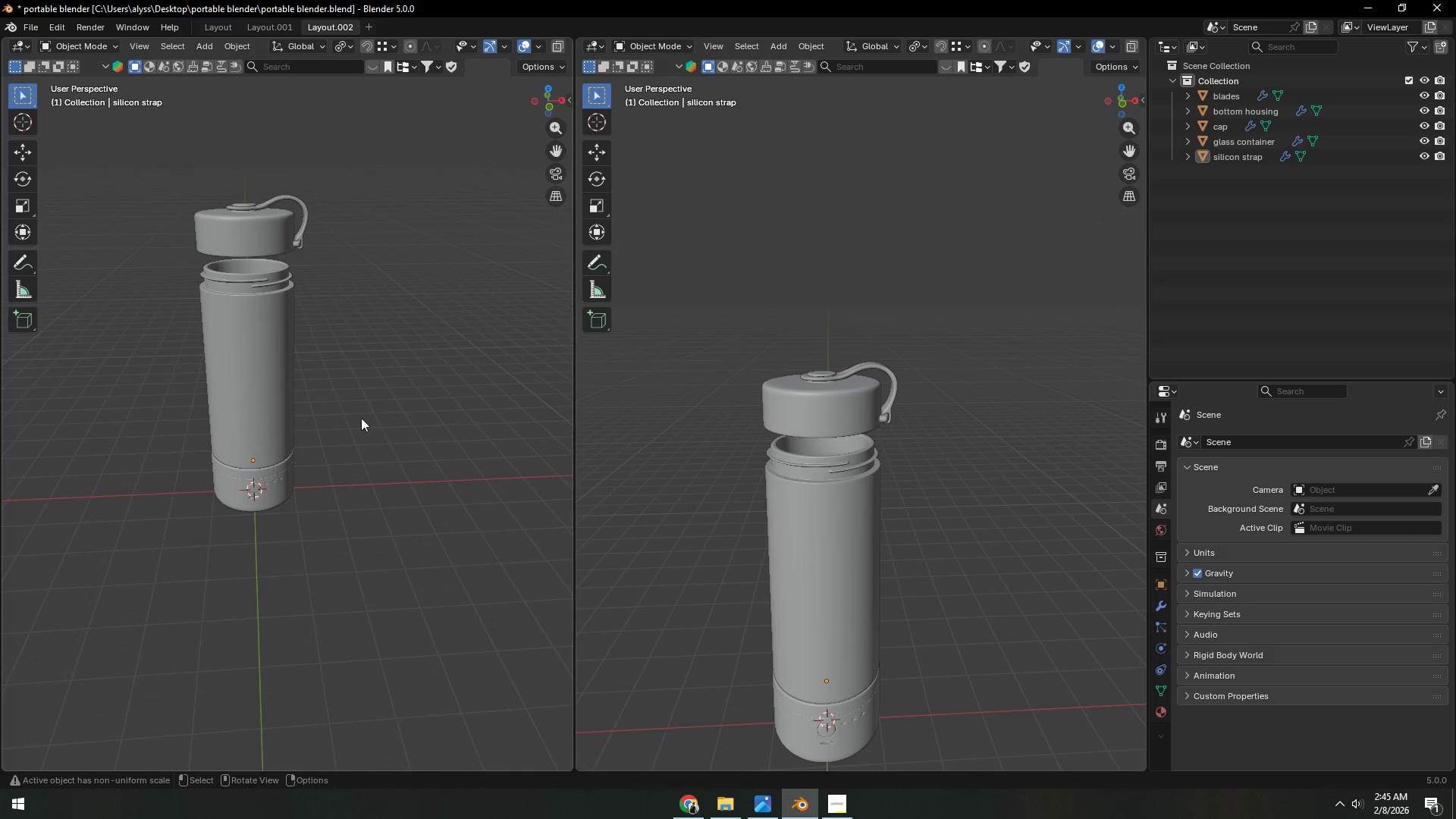 
left_click([1090, 46])
 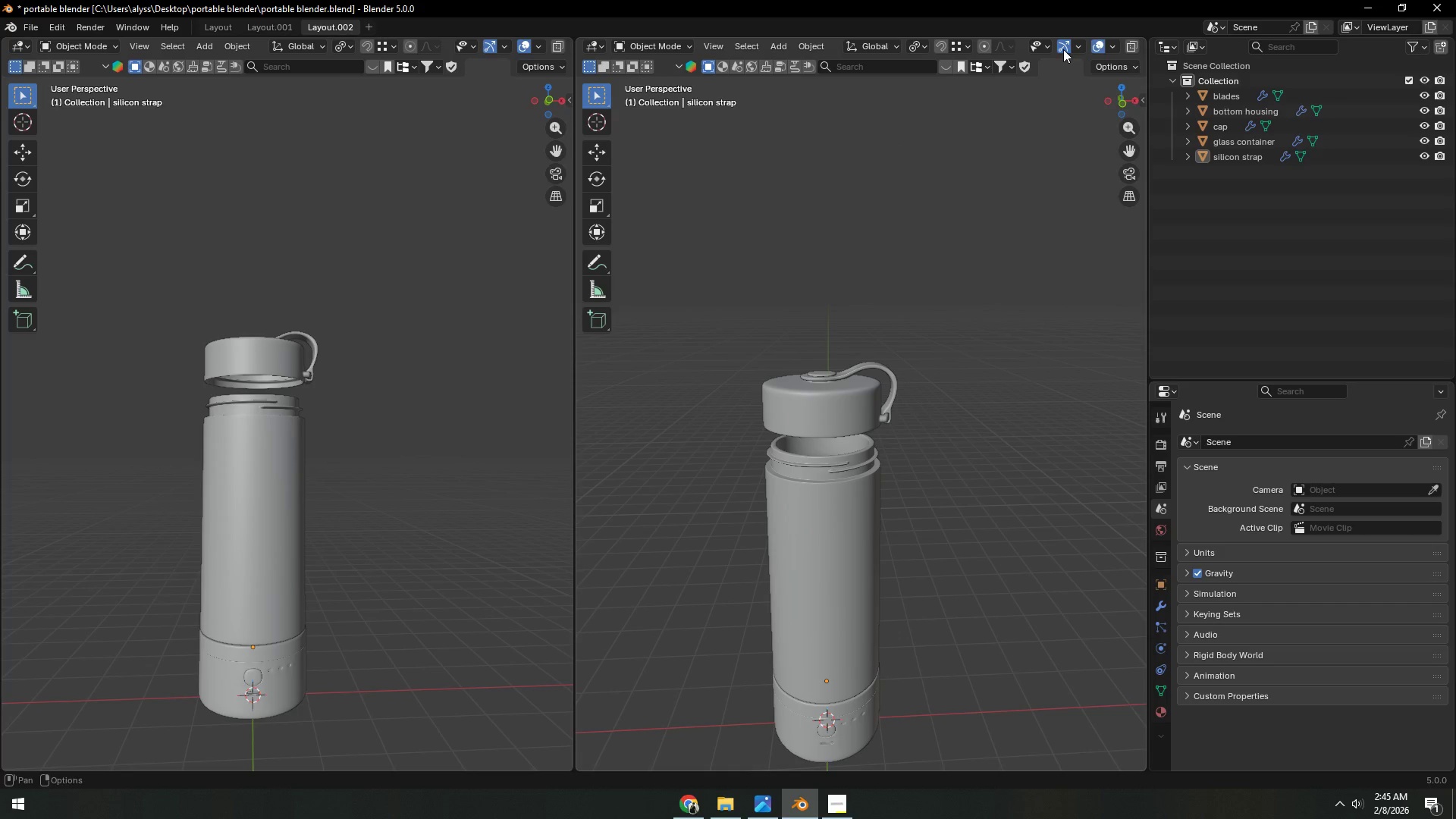 
left_click([1063, 49])
 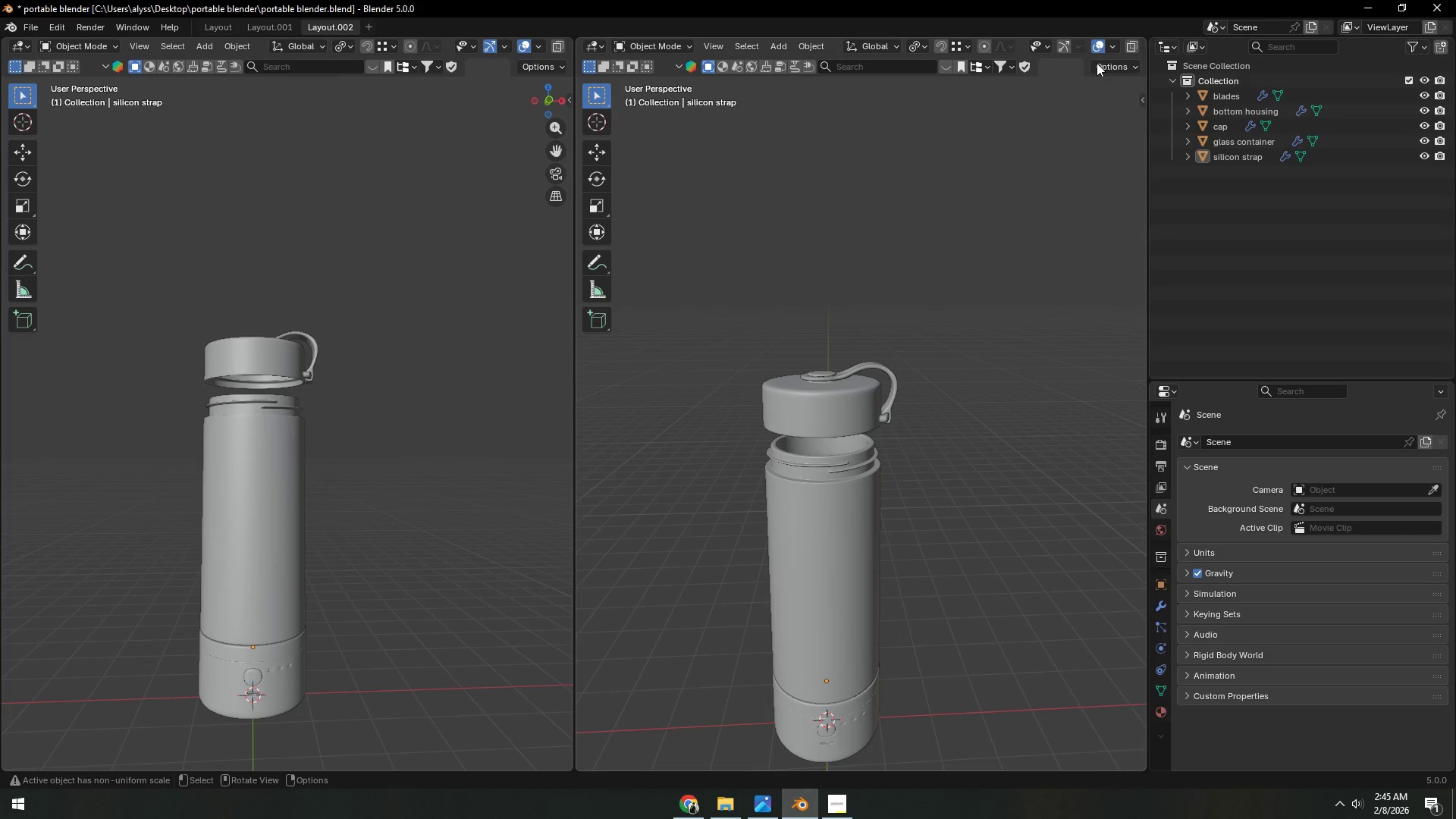 
hold_key(key=ShiftLeft, duration=0.42)
 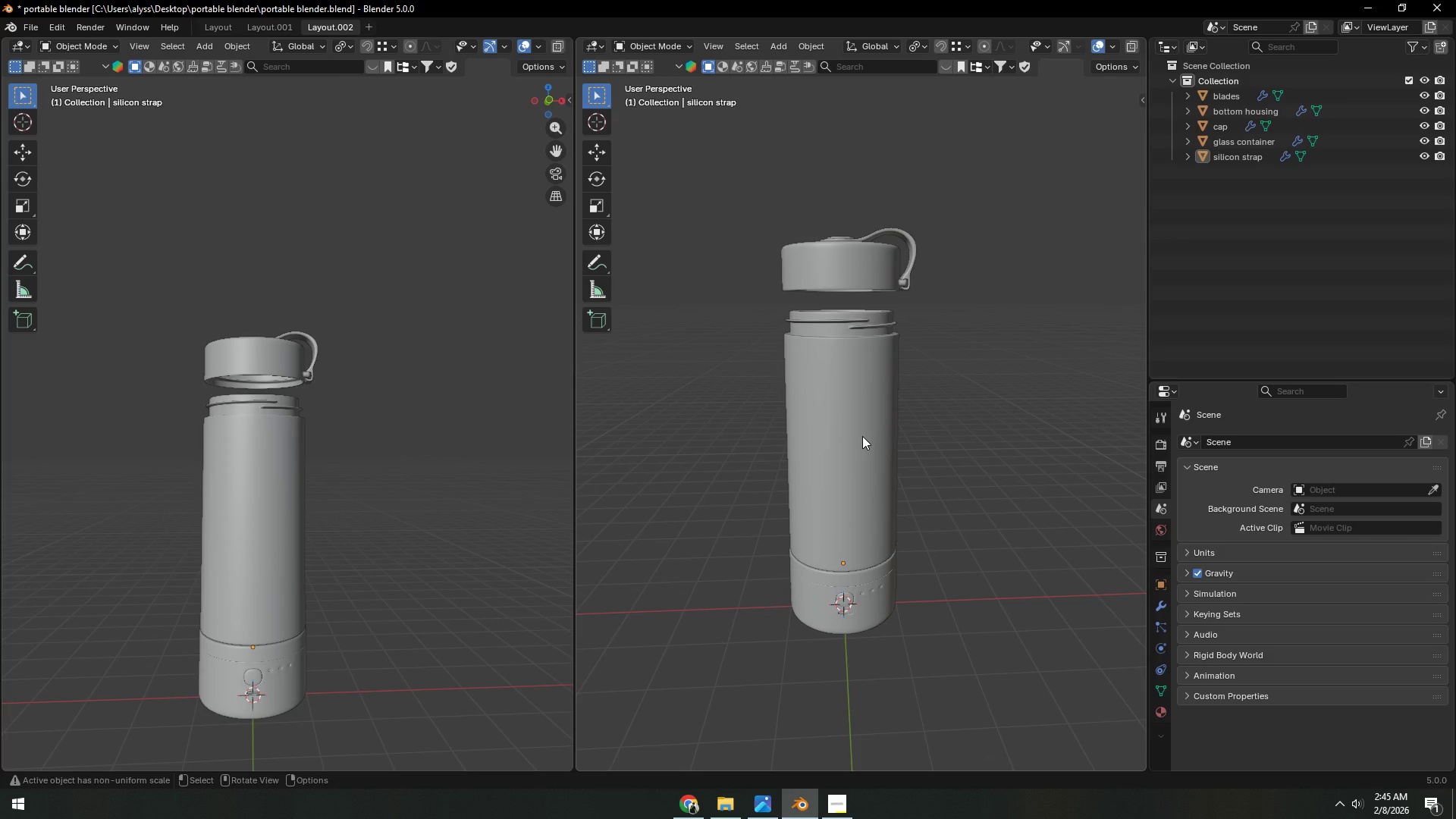 
key(A)
 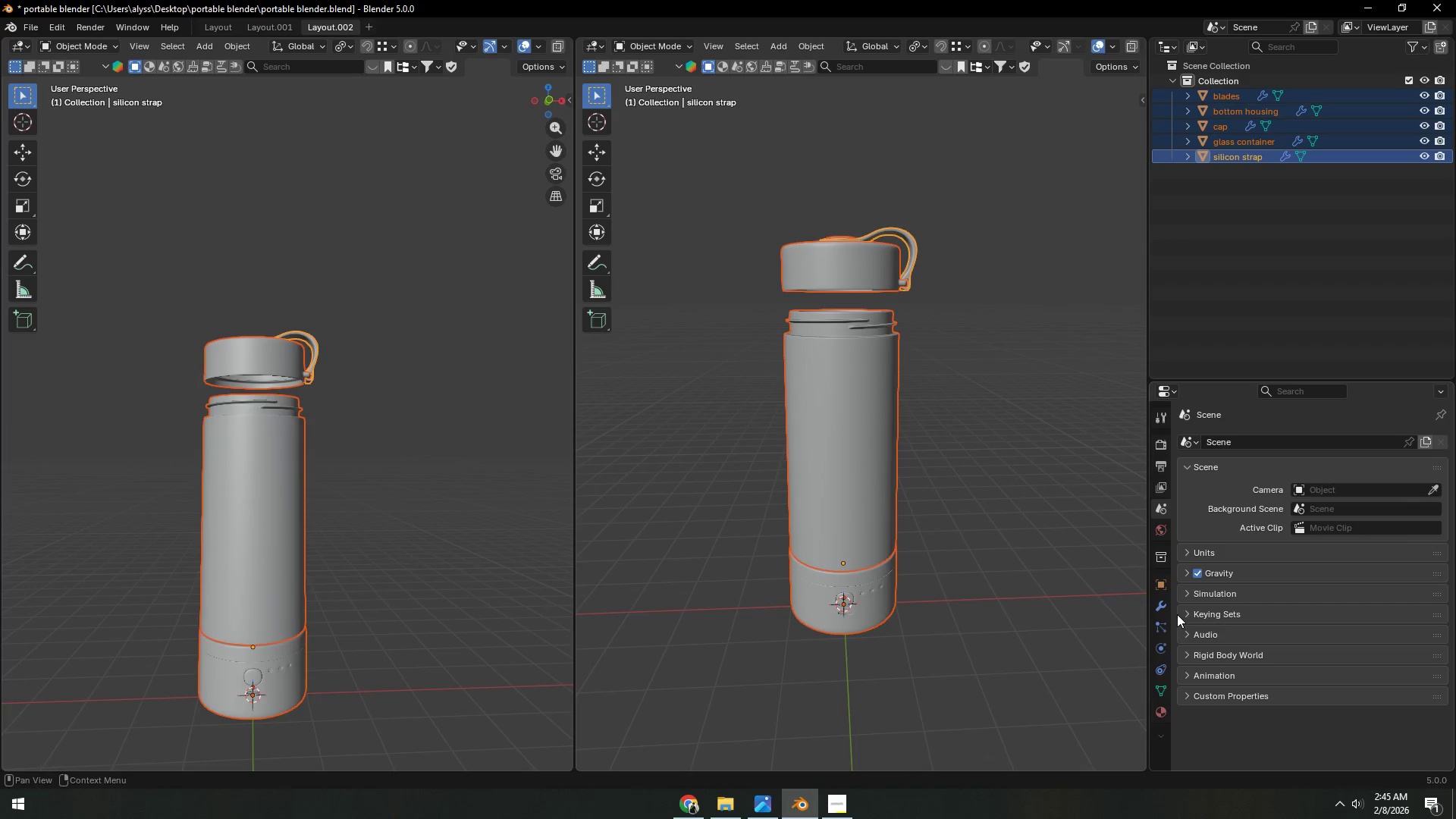 
left_click([1163, 604])
 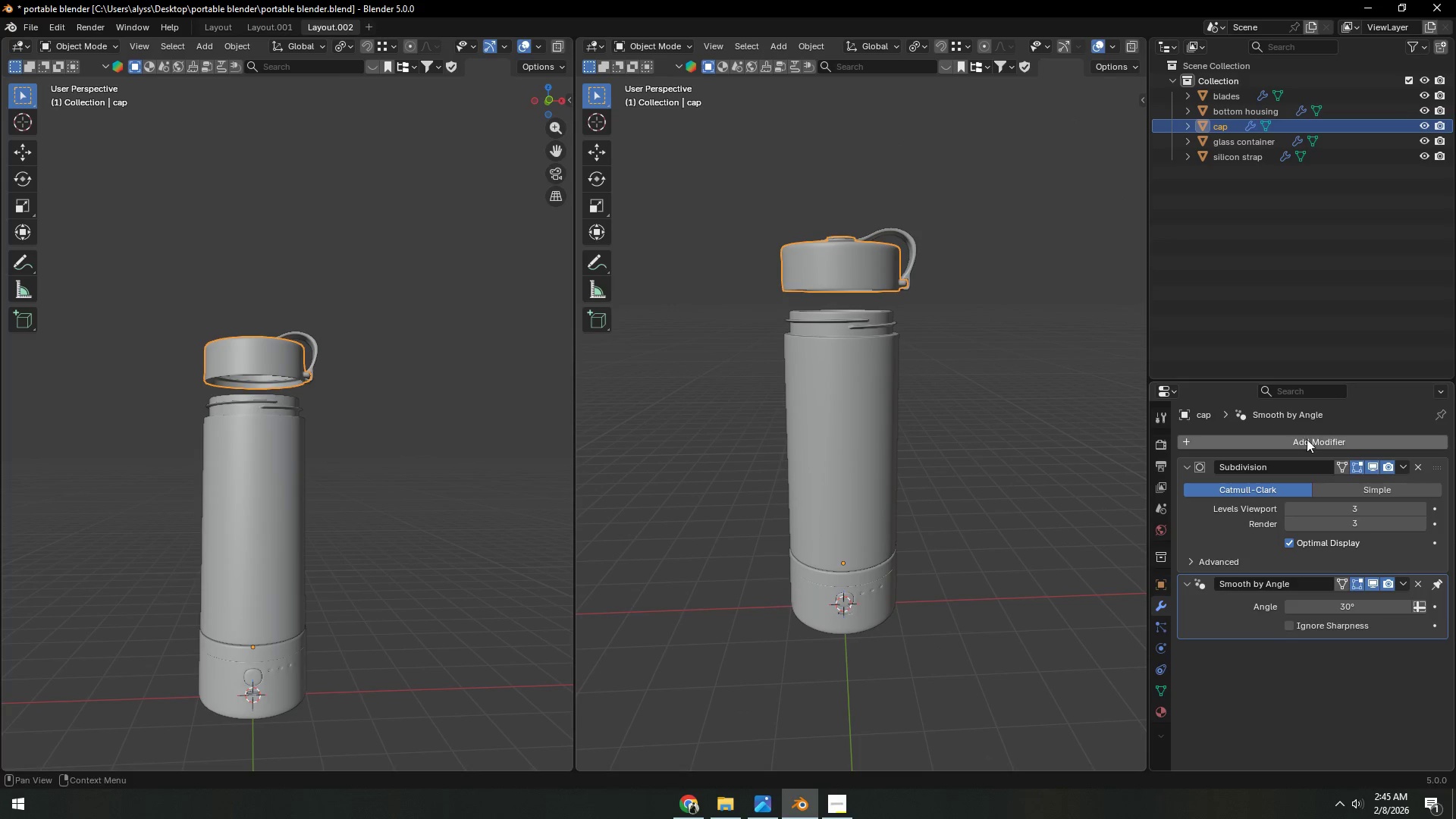 
left_click([1340, 465])
 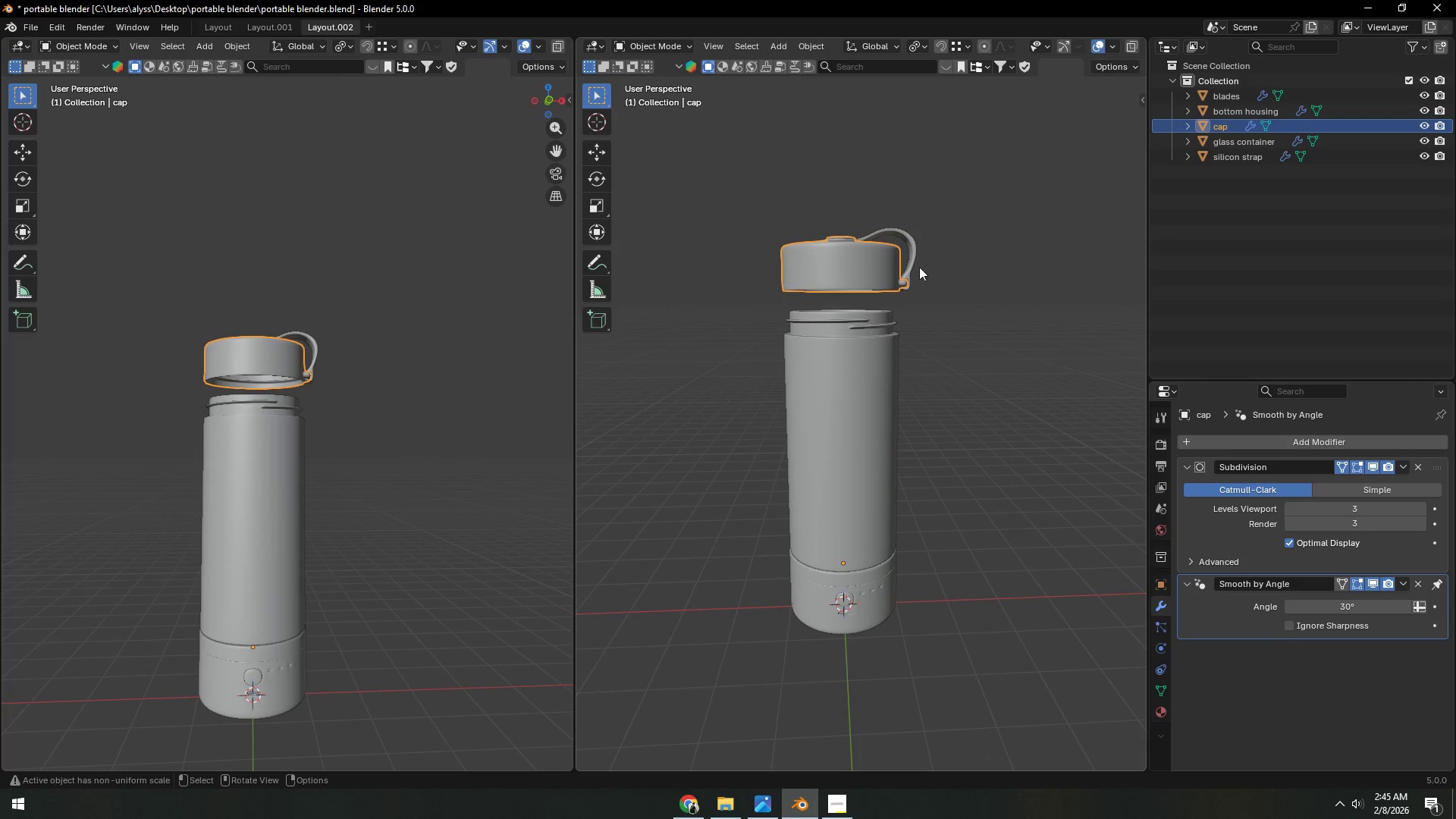 
left_click([915, 261])
 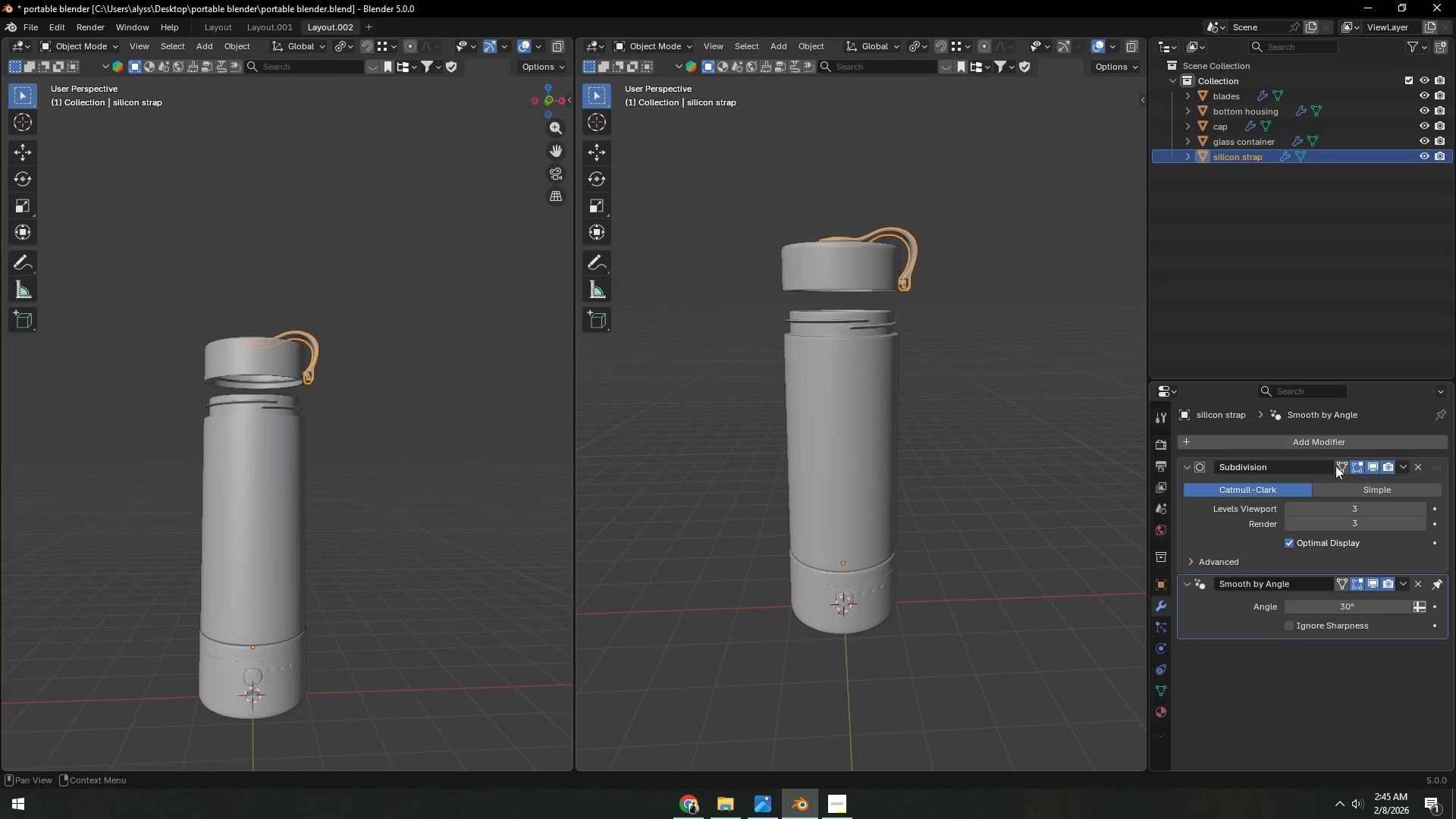 
left_click([1338, 464])
 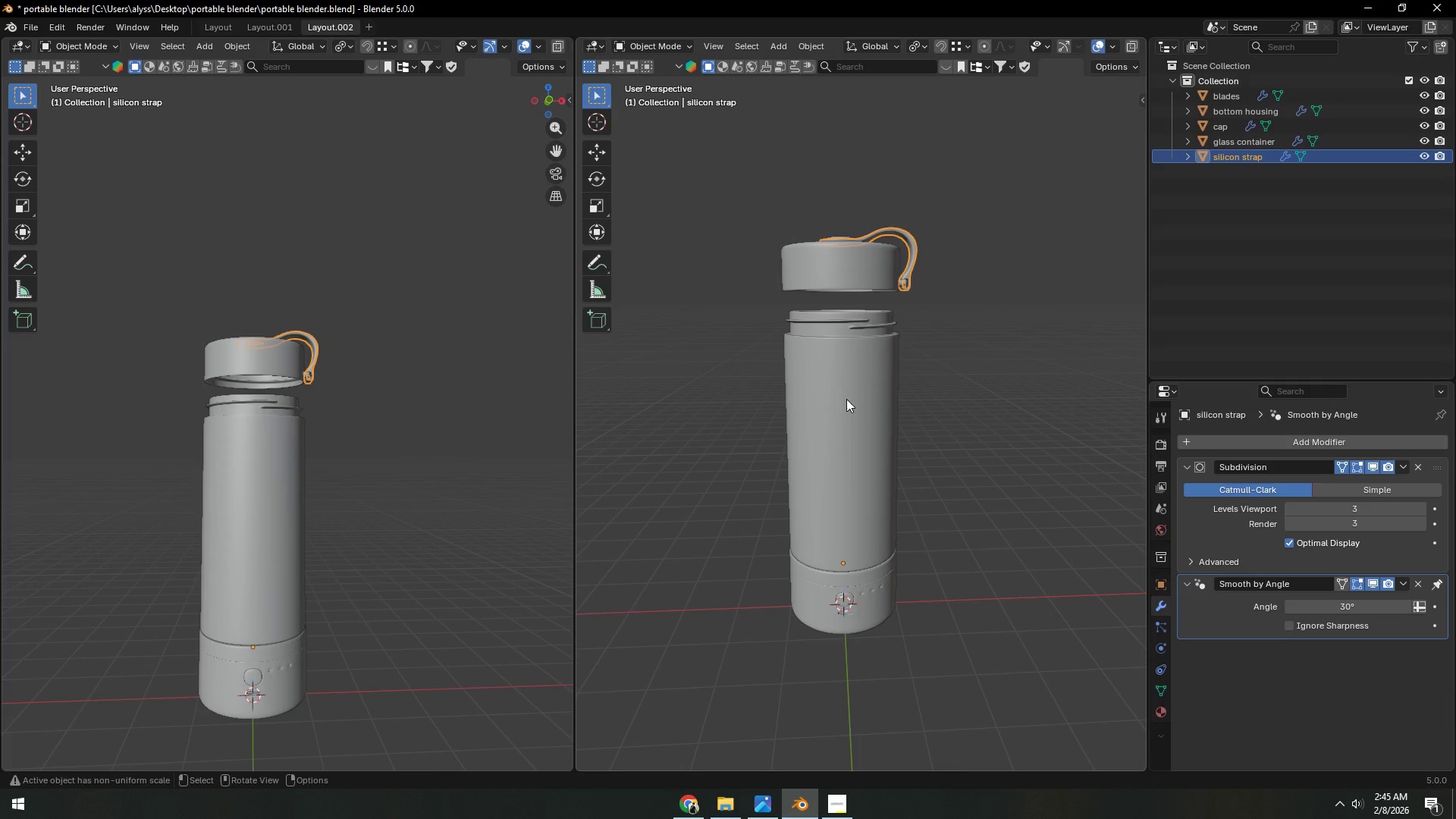 
left_click([835, 391])
 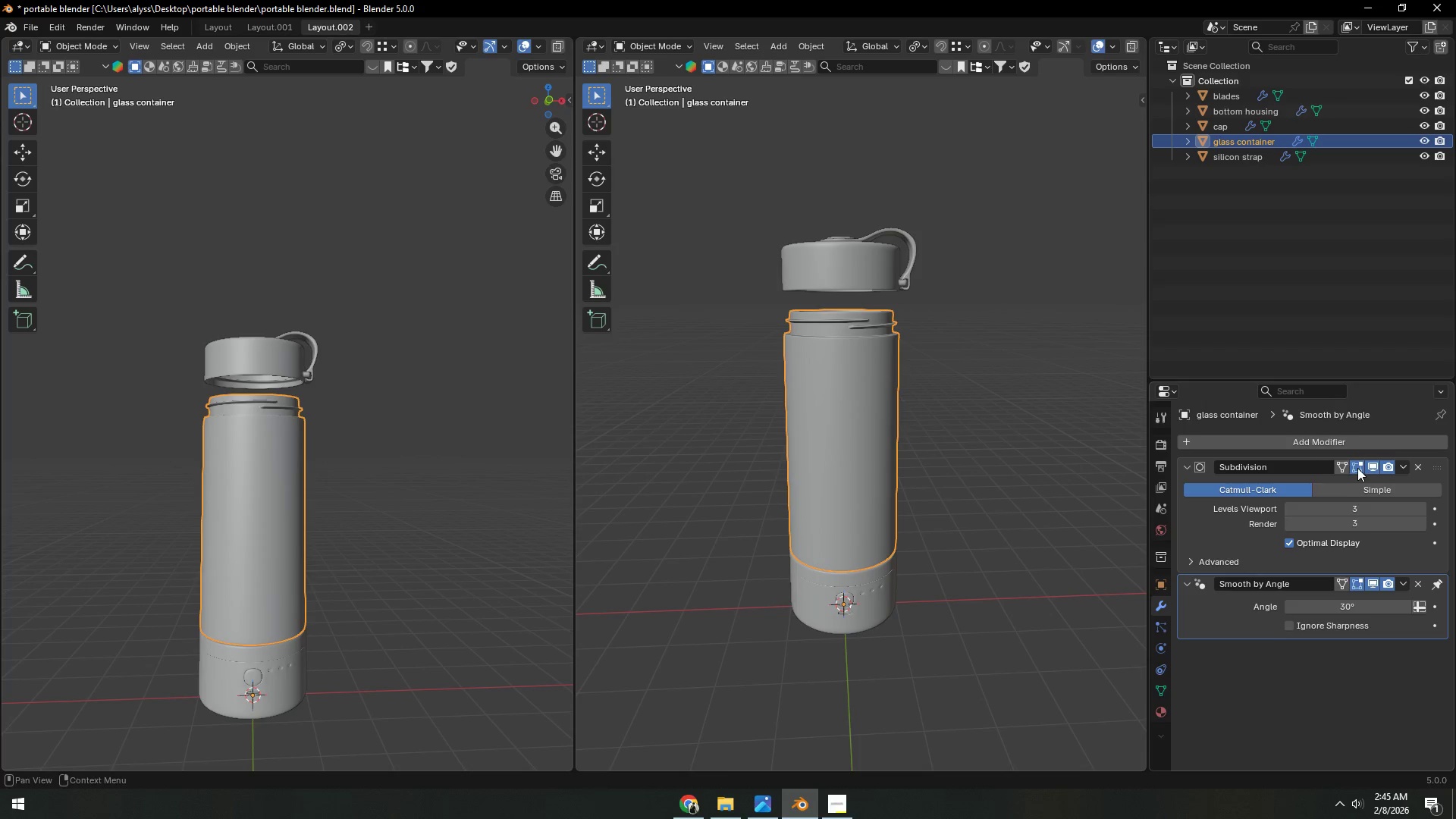 
left_click([1346, 464])
 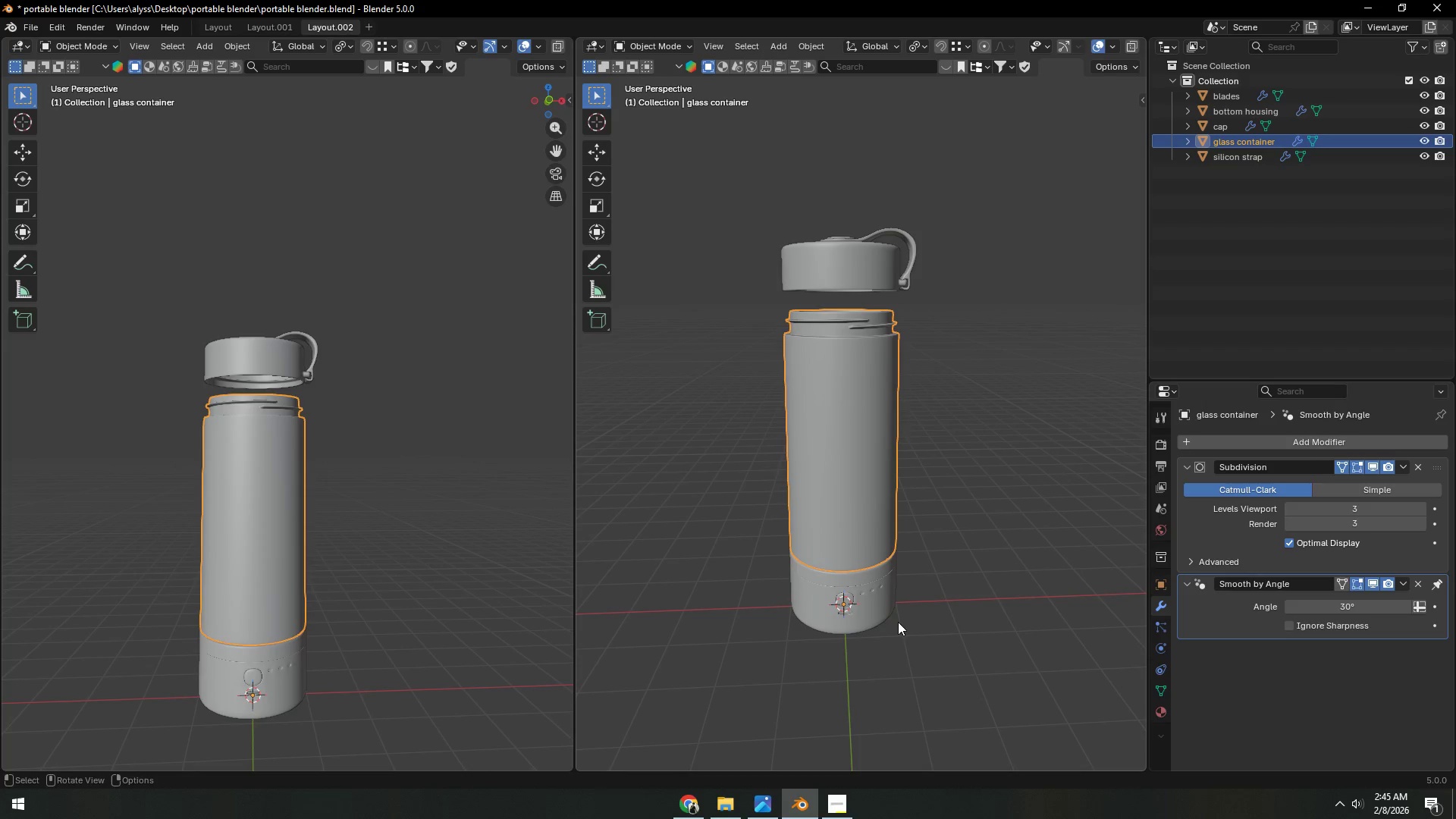 
left_click([871, 616])
 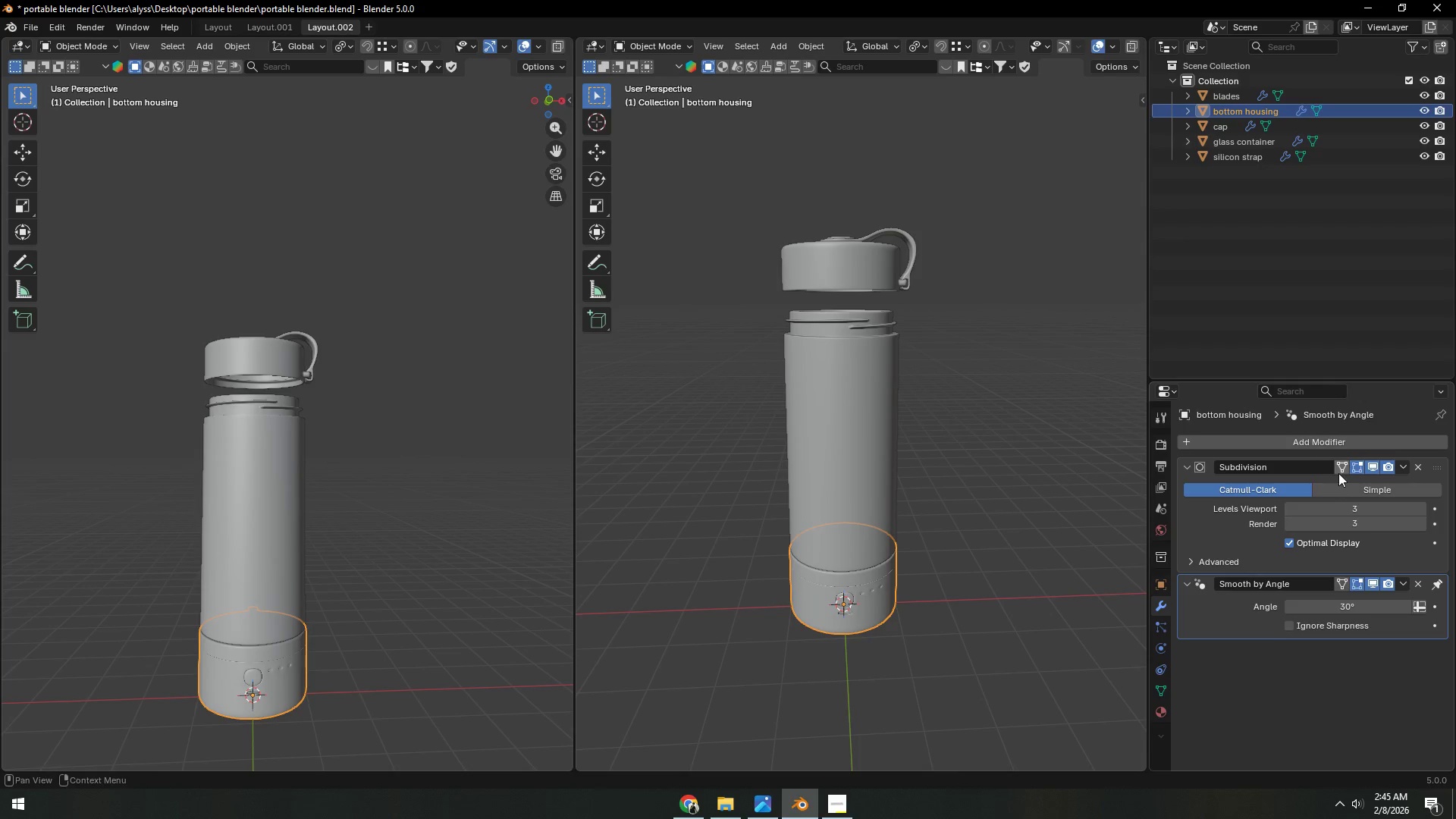 
left_click([1344, 470])
 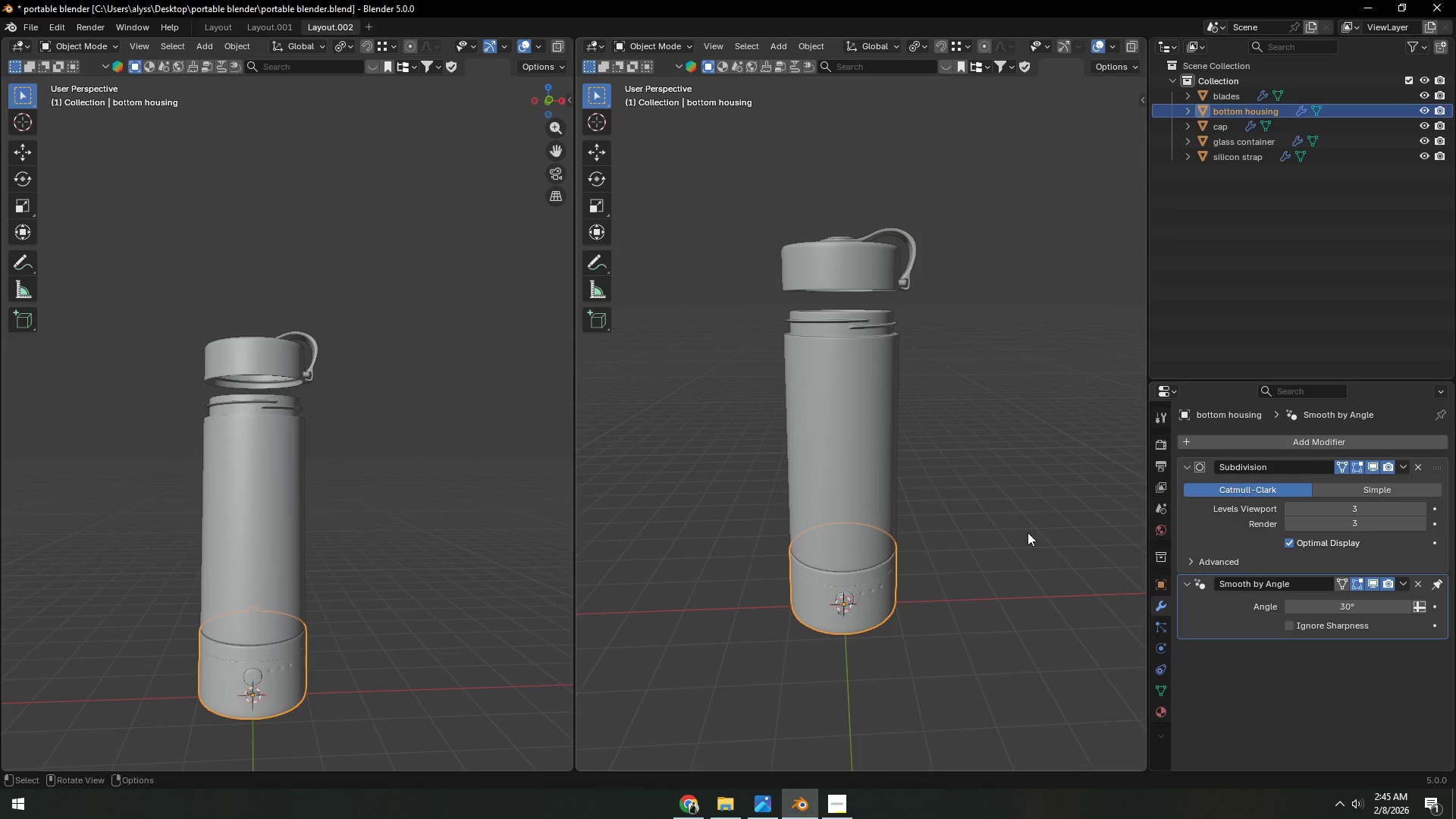 
left_click([986, 530])
 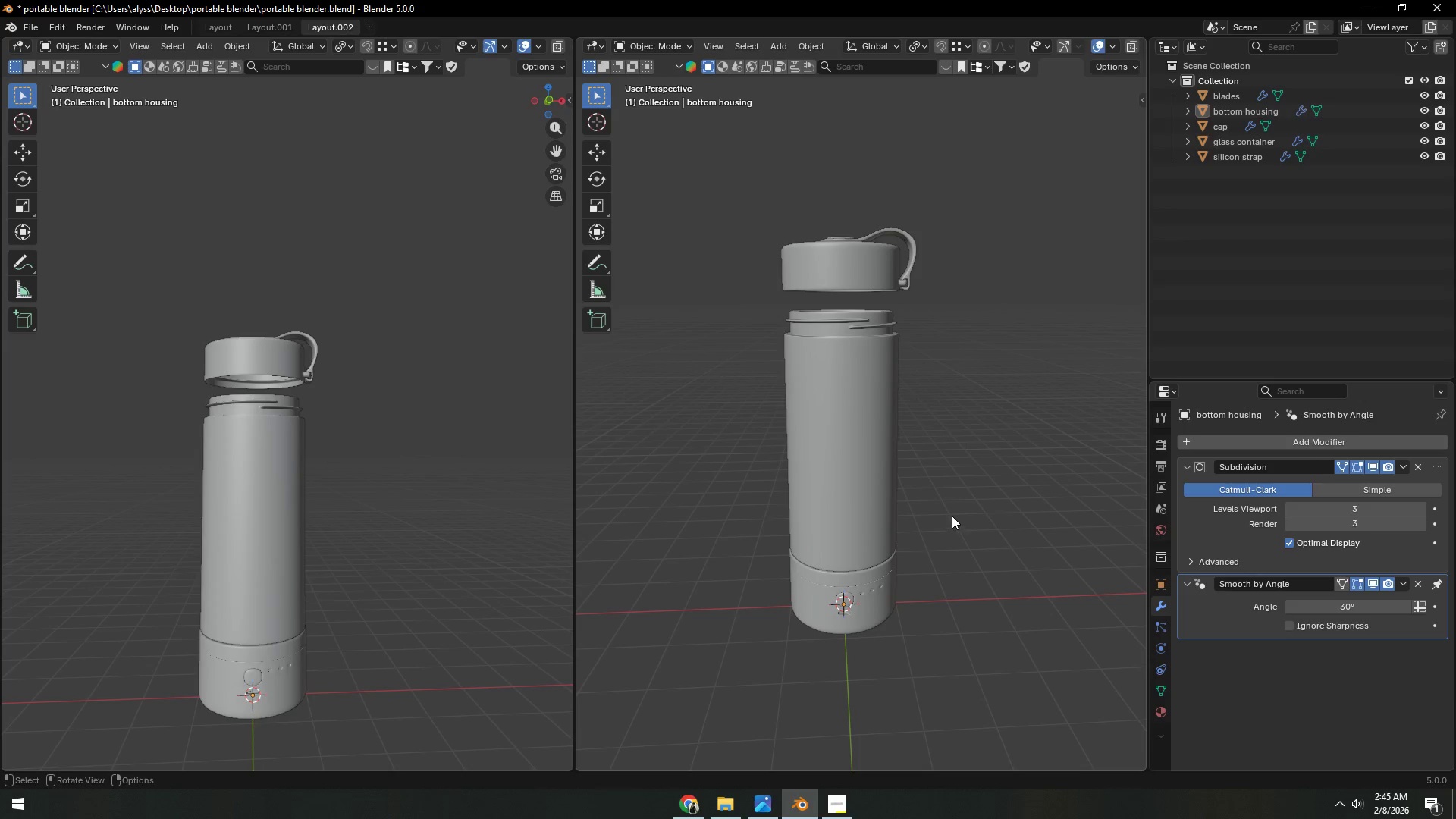 
key(A)
 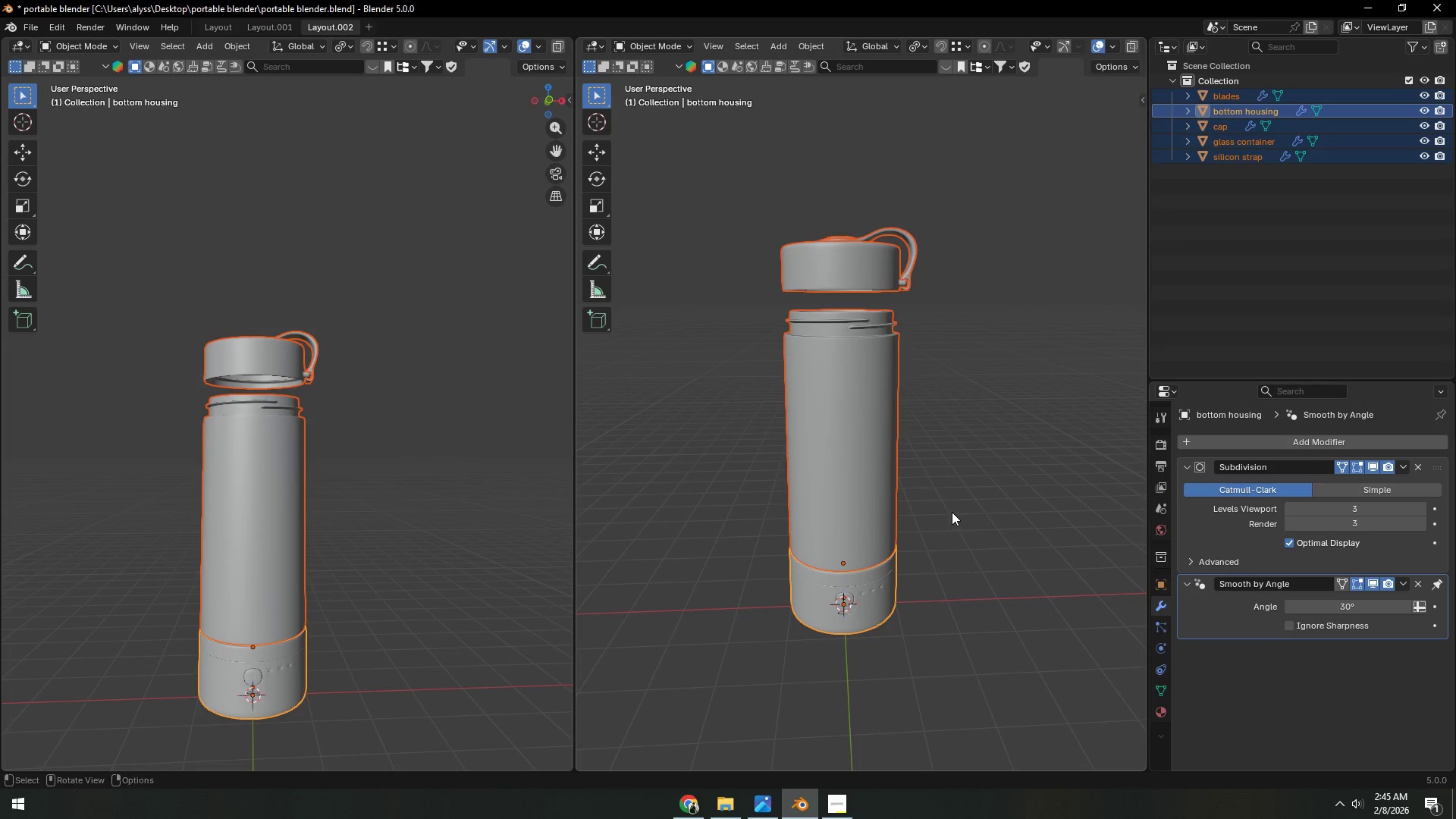 
key(Tab)
 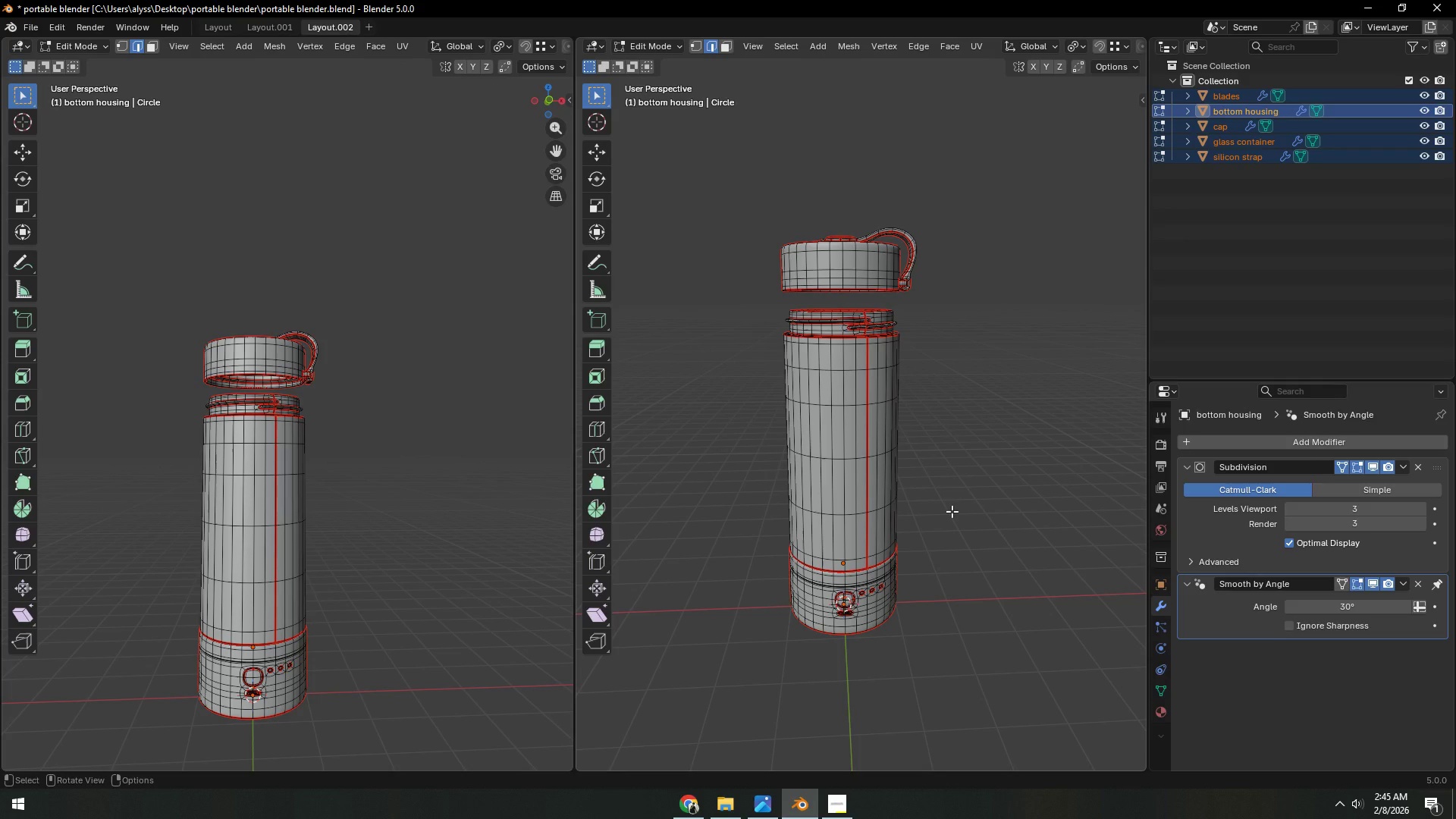 
key(2)
 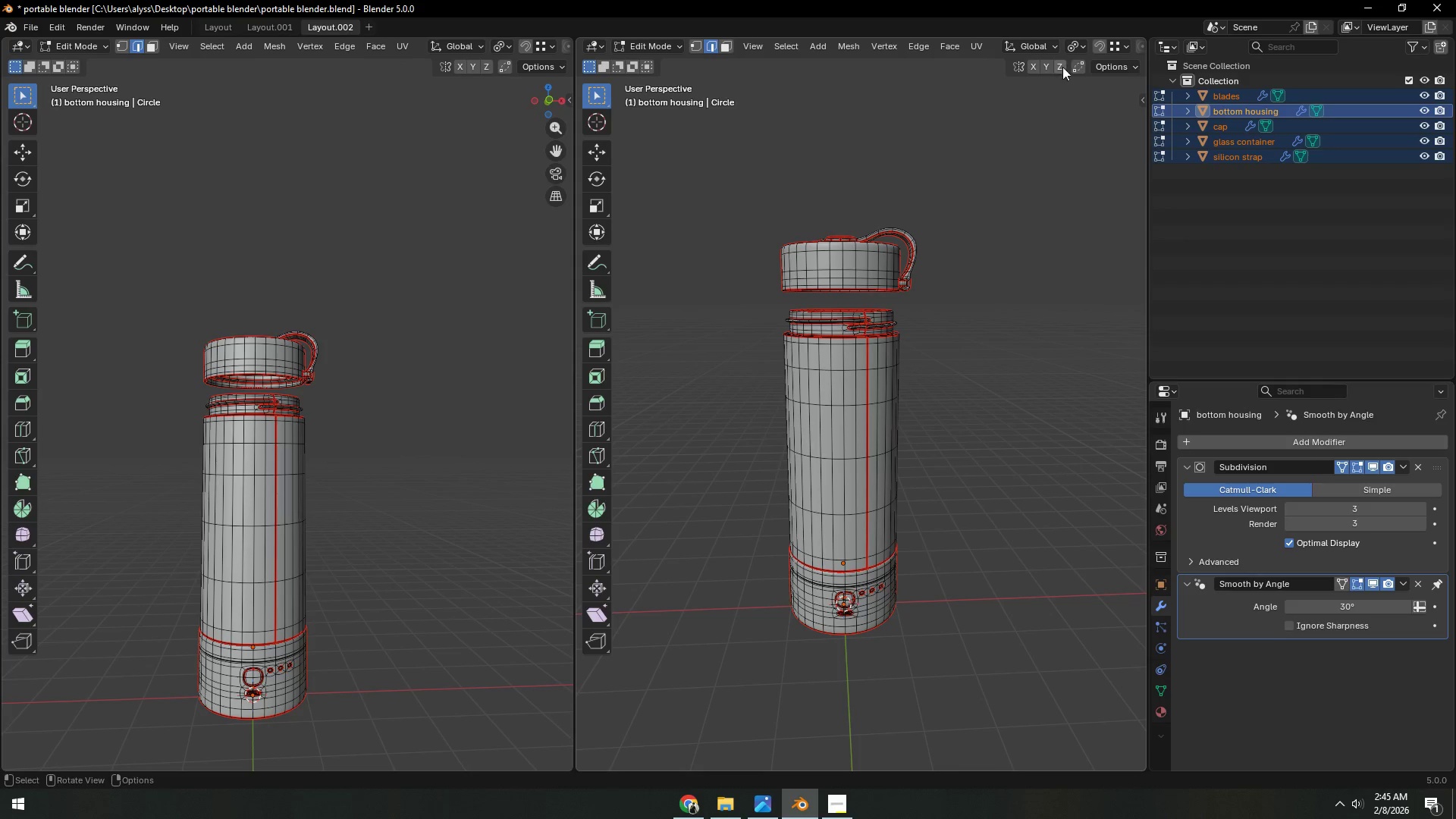 
scroll: coordinate [1083, 49], scroll_direction: down, amount: 7.0
 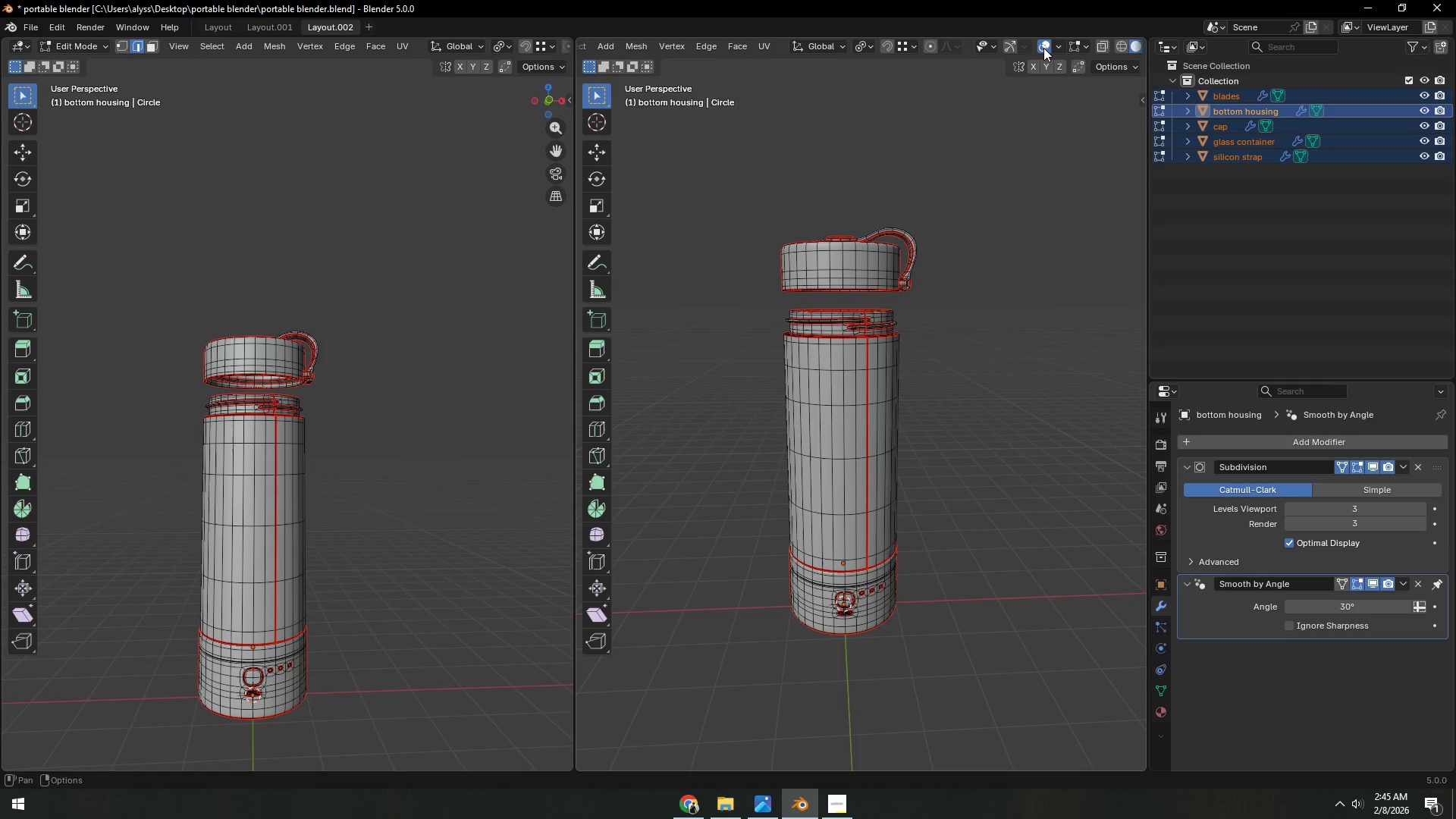 
left_click([1043, 48])
 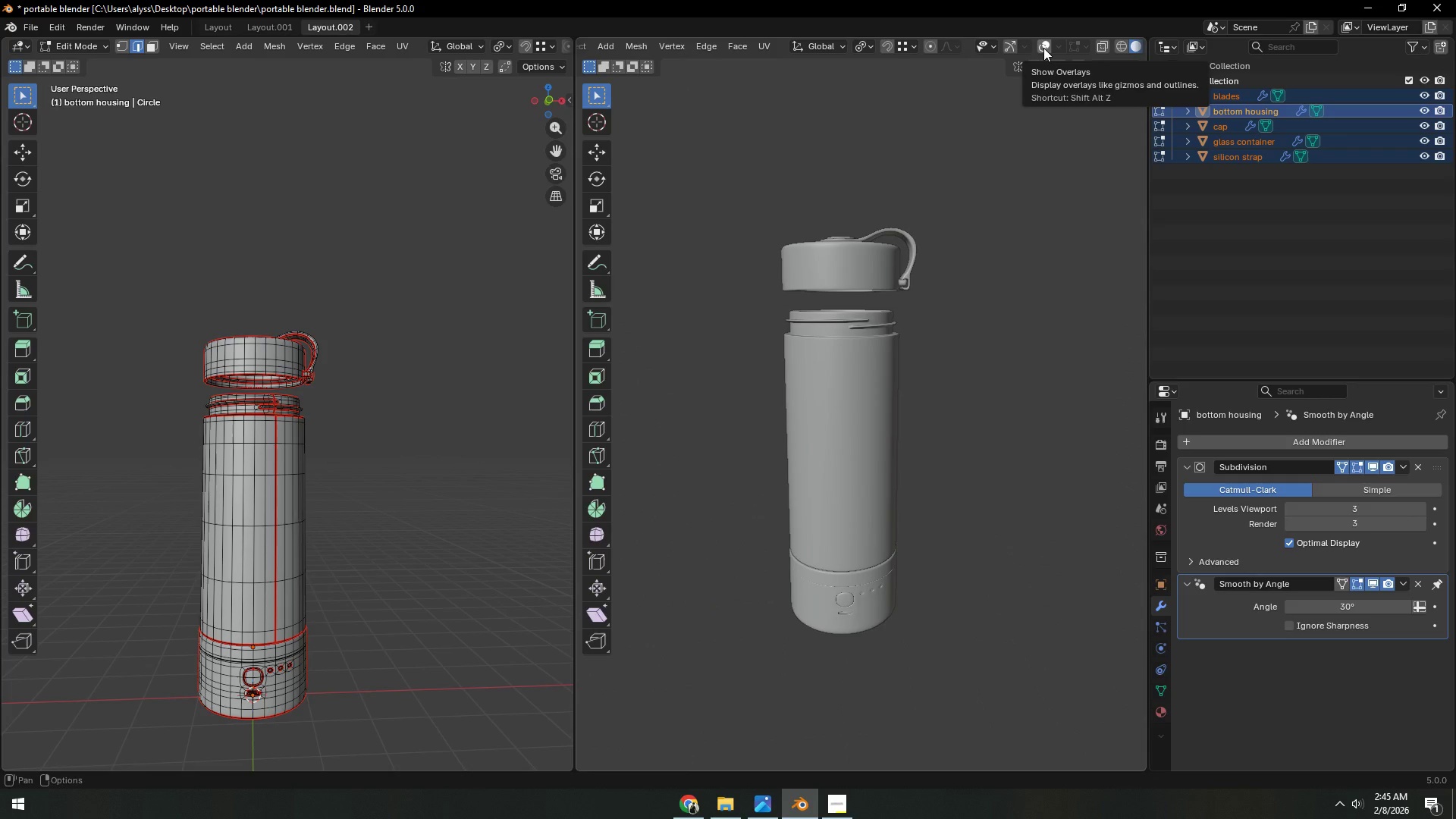 
left_click([1043, 48])
 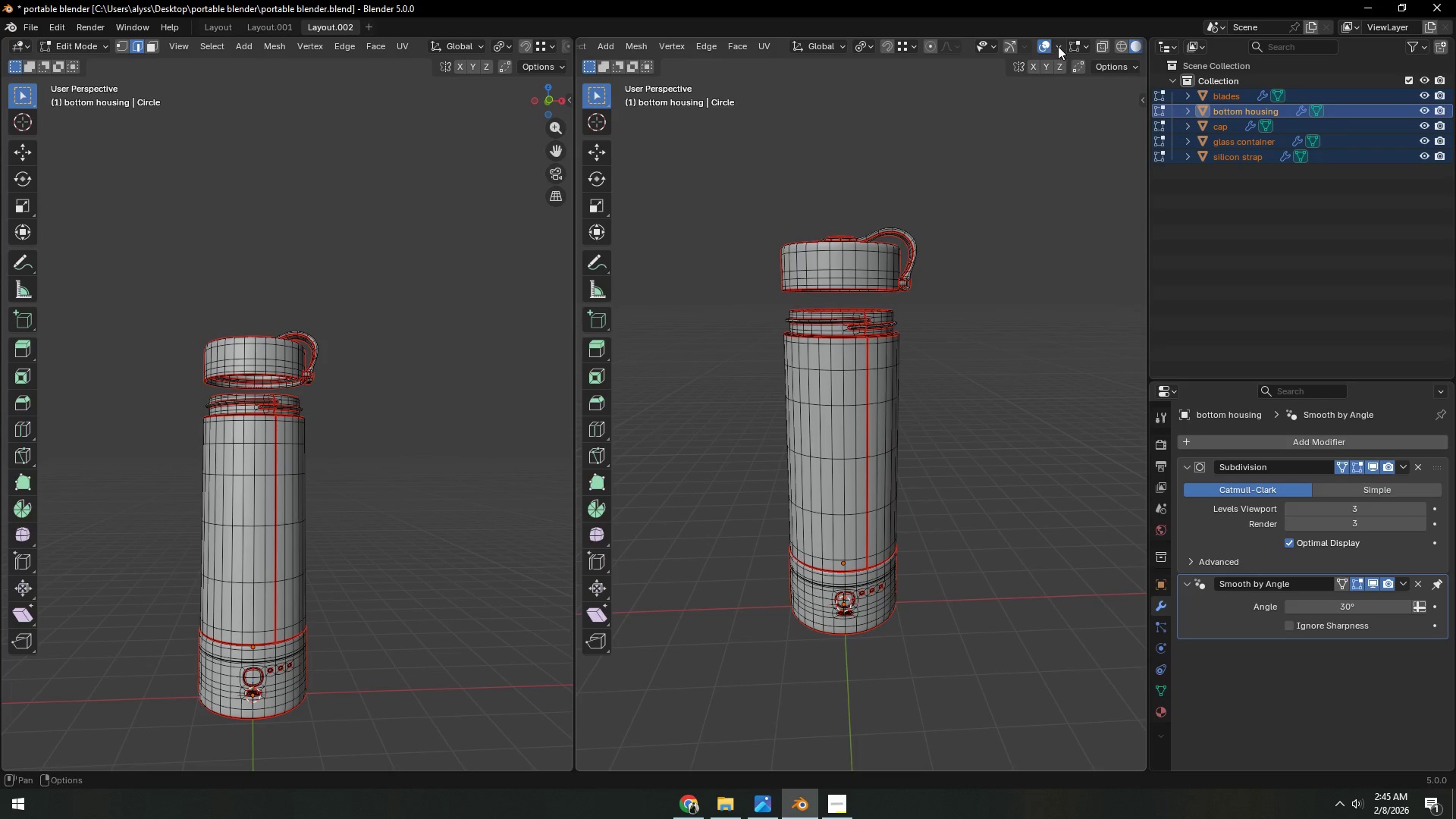 
left_click([1058, 46])
 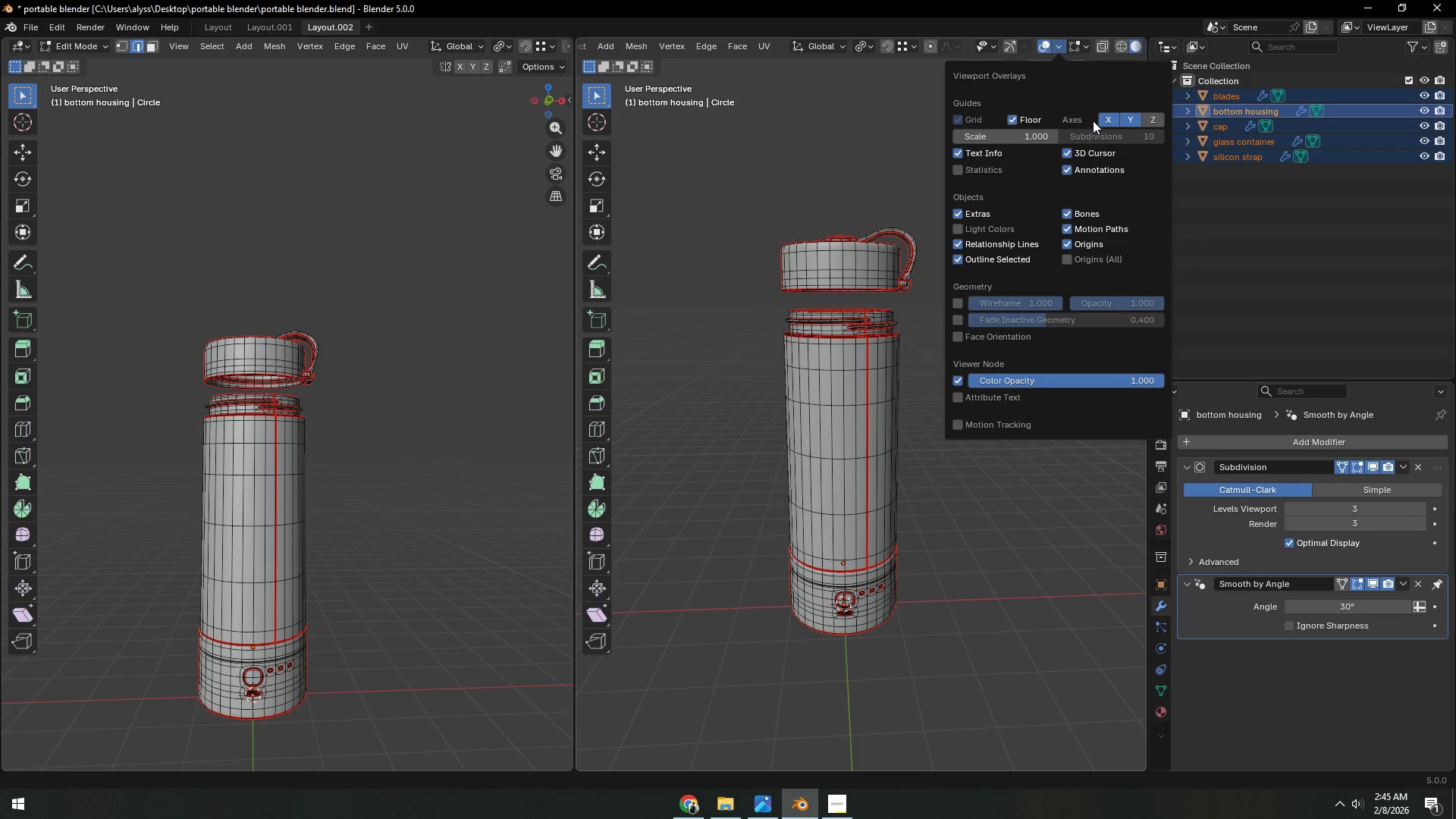 
wait(5.03)
 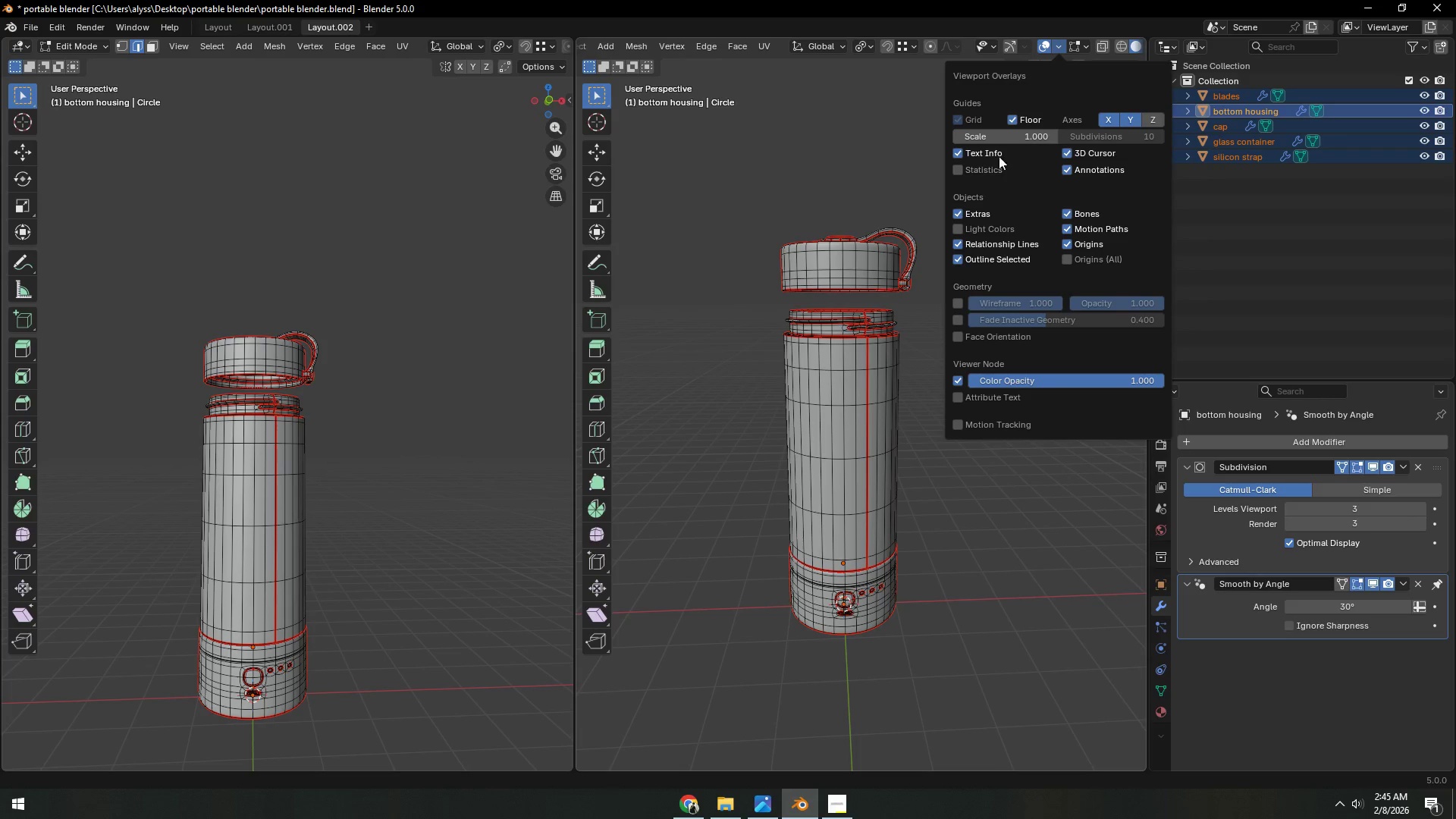 
mouse_move([1031, 46])
 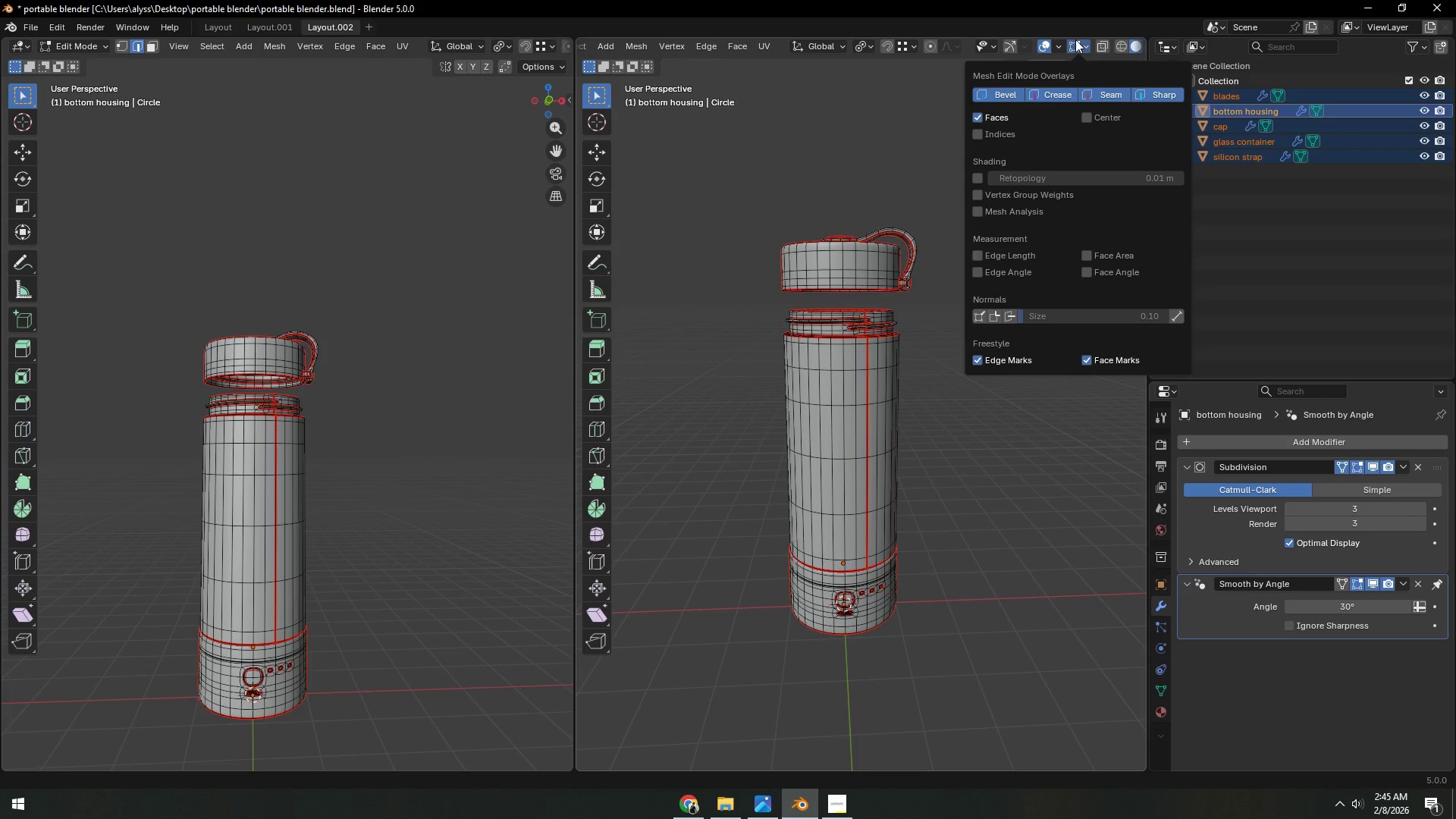 
scroll: coordinate [1075, 39], scroll_direction: down, amount: 2.0
 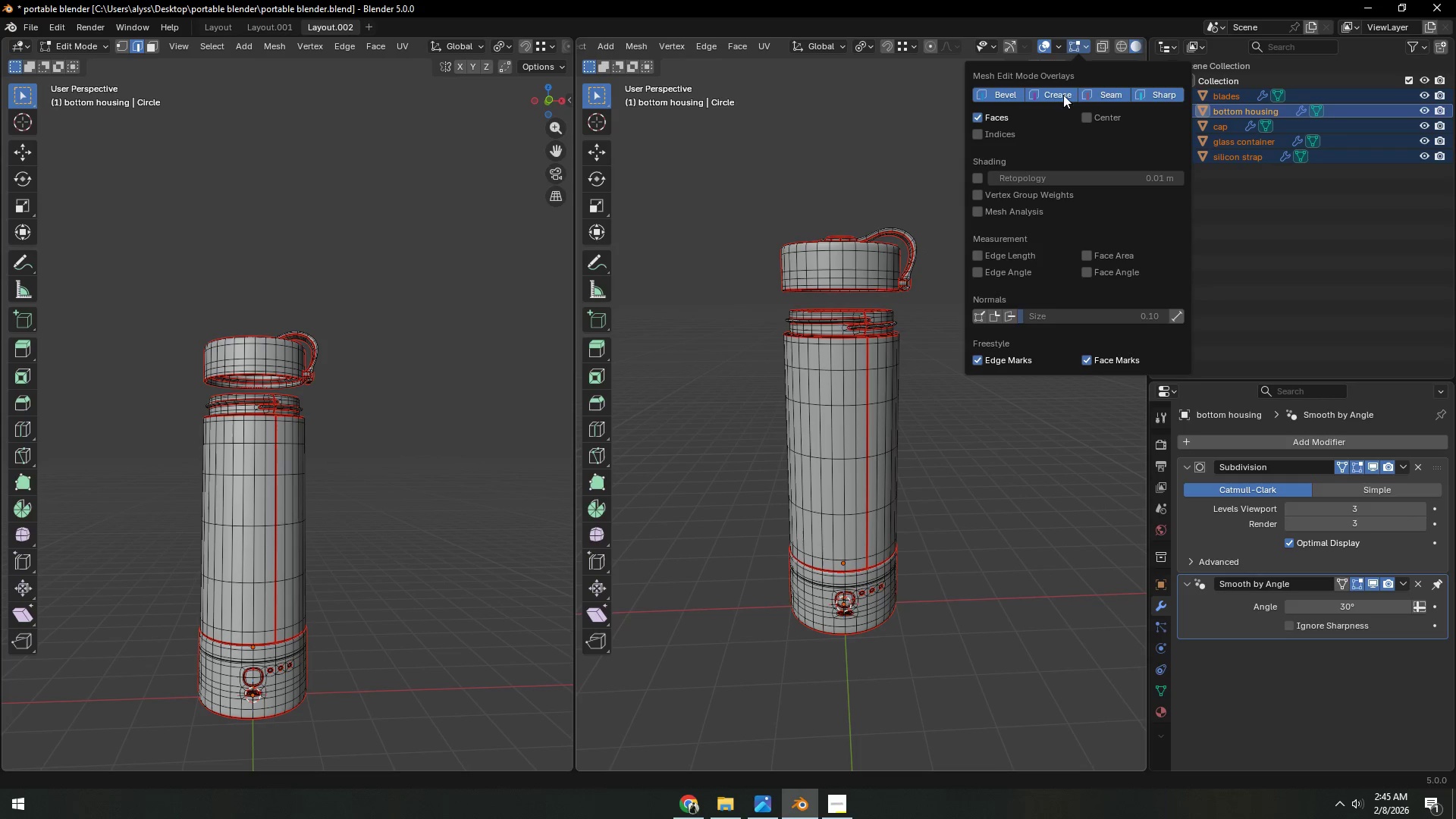 
left_click([1099, 93])
 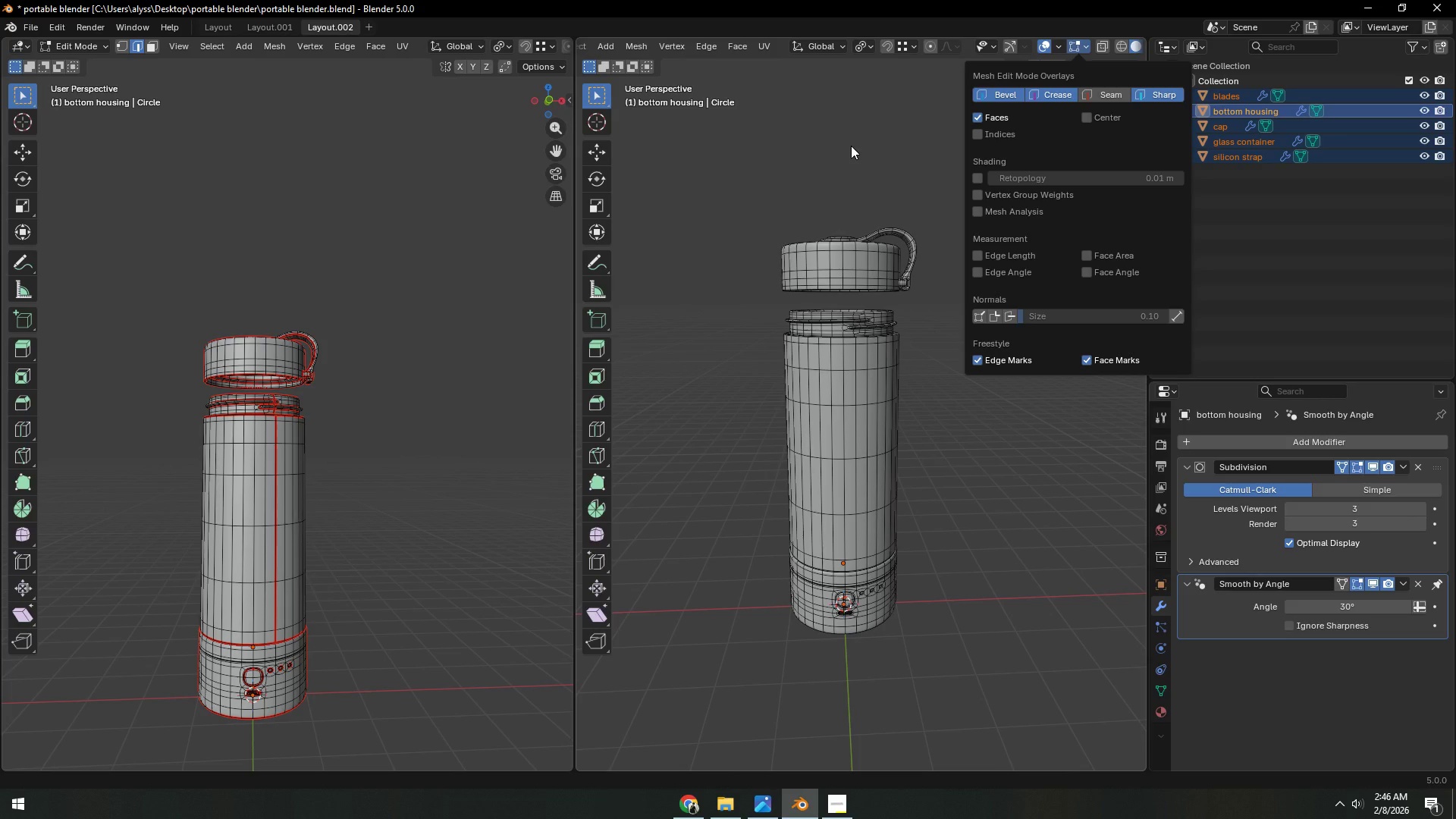 
wait(5.41)
 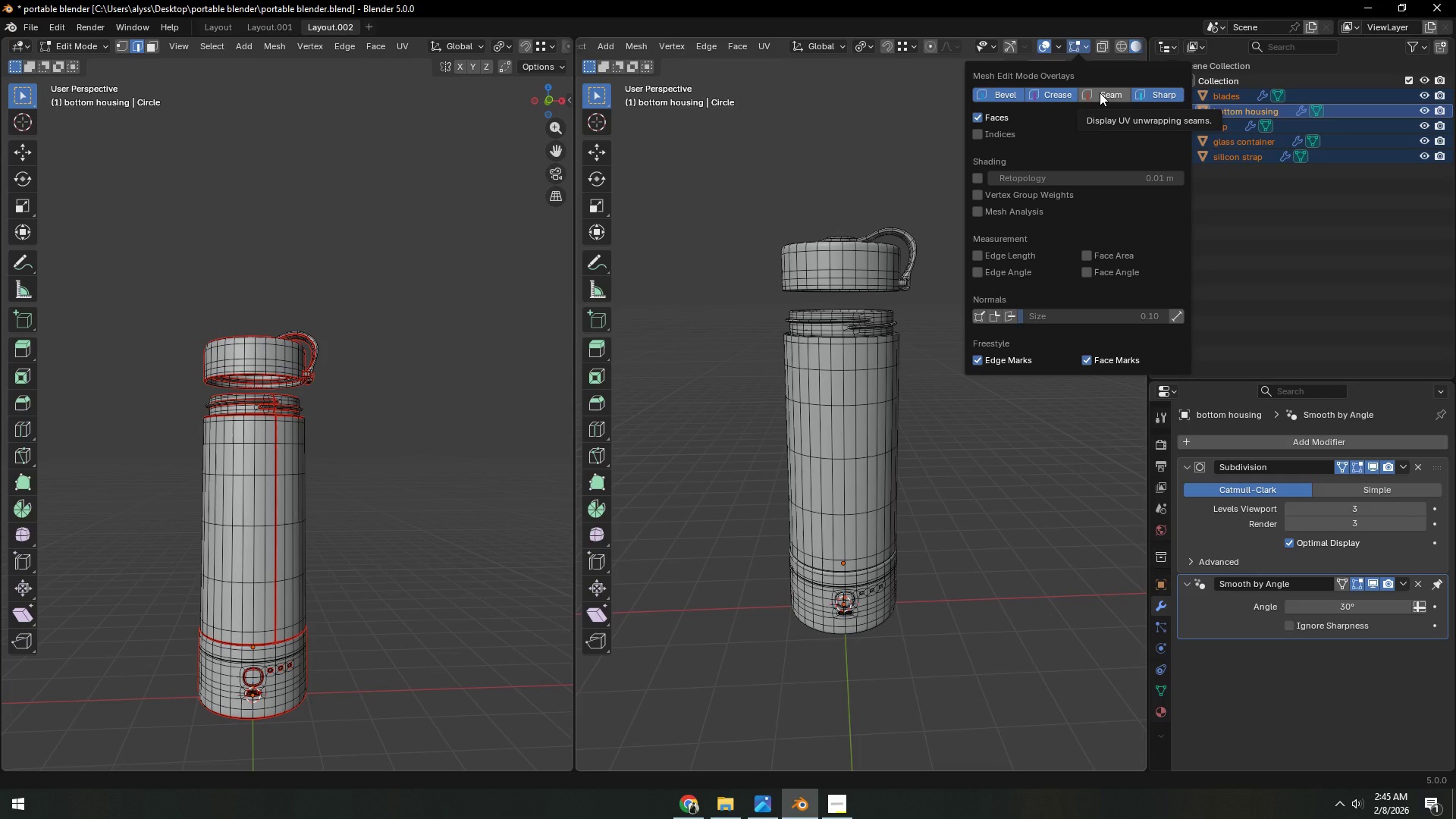 
left_click([851, 146])
 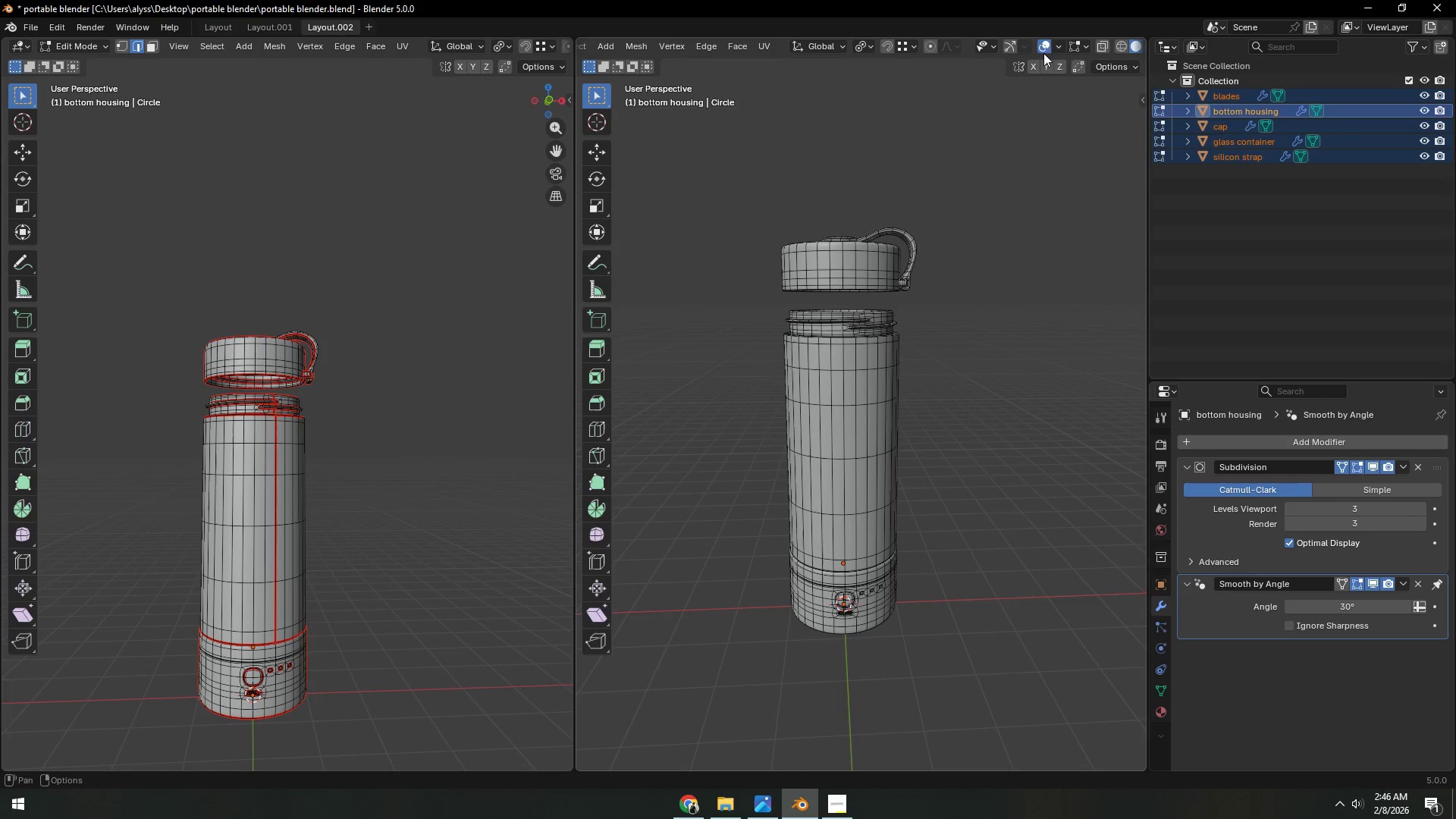 
left_click([1044, 46])
 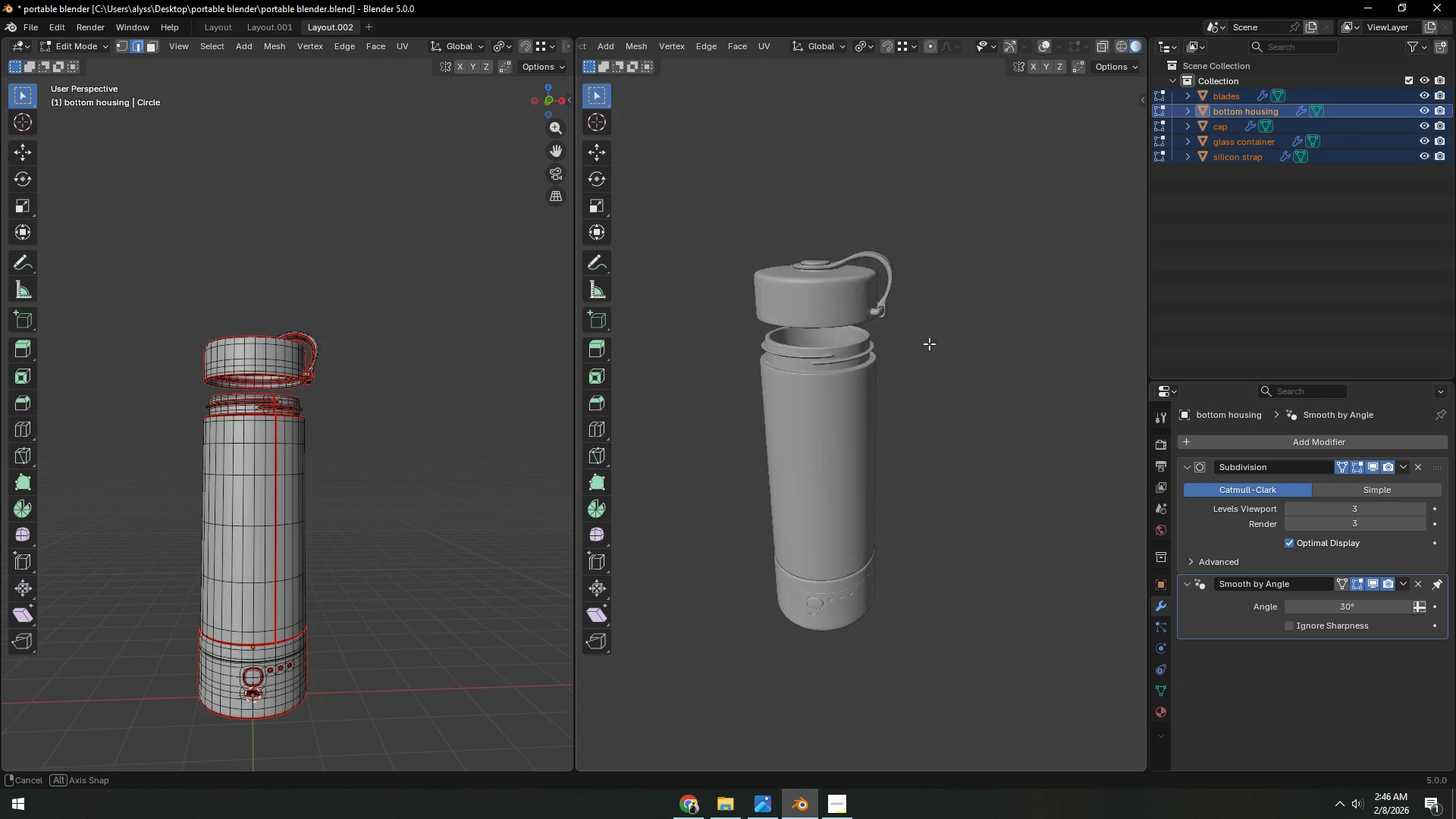 
key(Shift+ShiftLeft)
 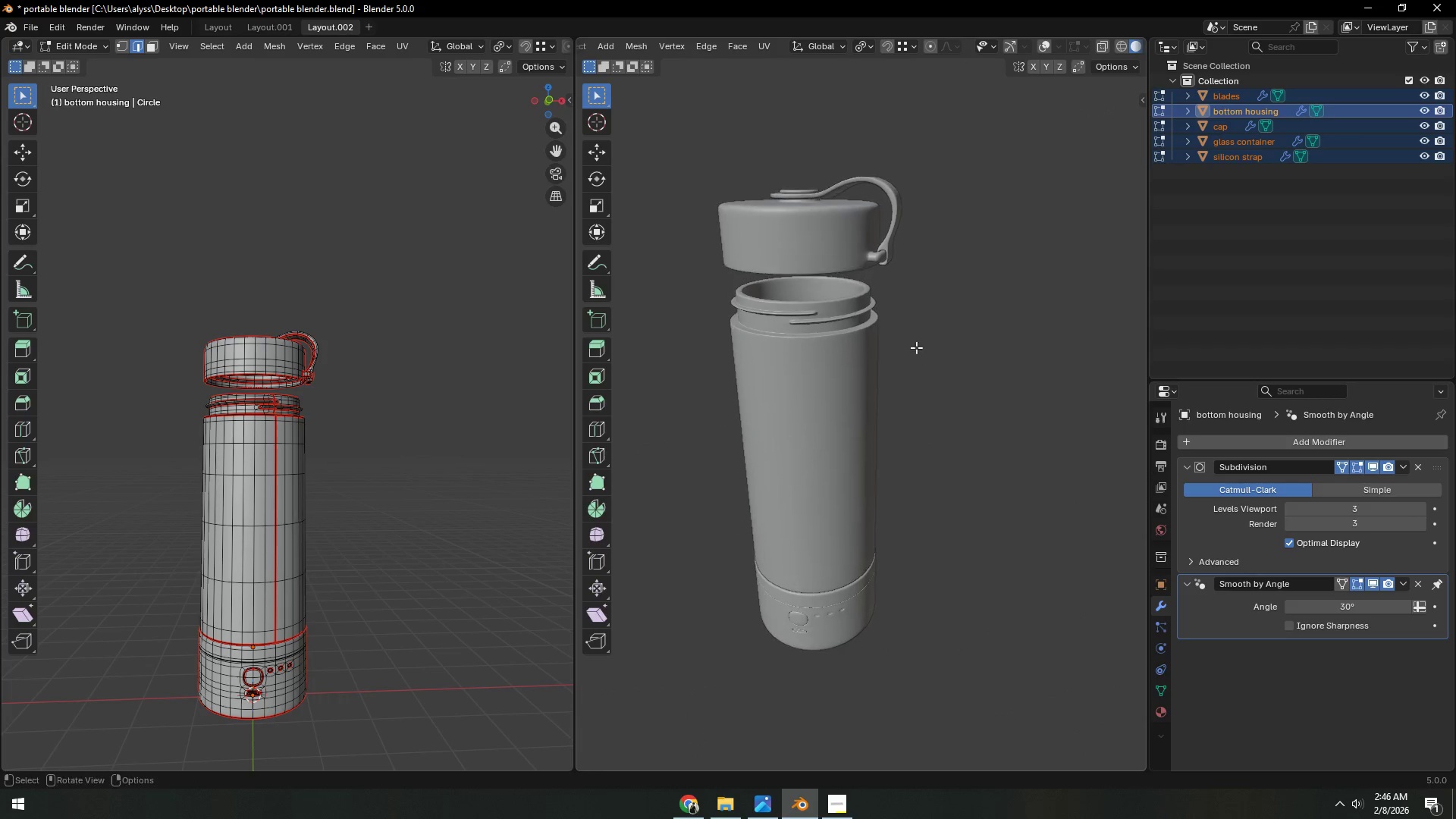 
scroll: coordinate [919, 353], scroll_direction: up, amount: 1.0
 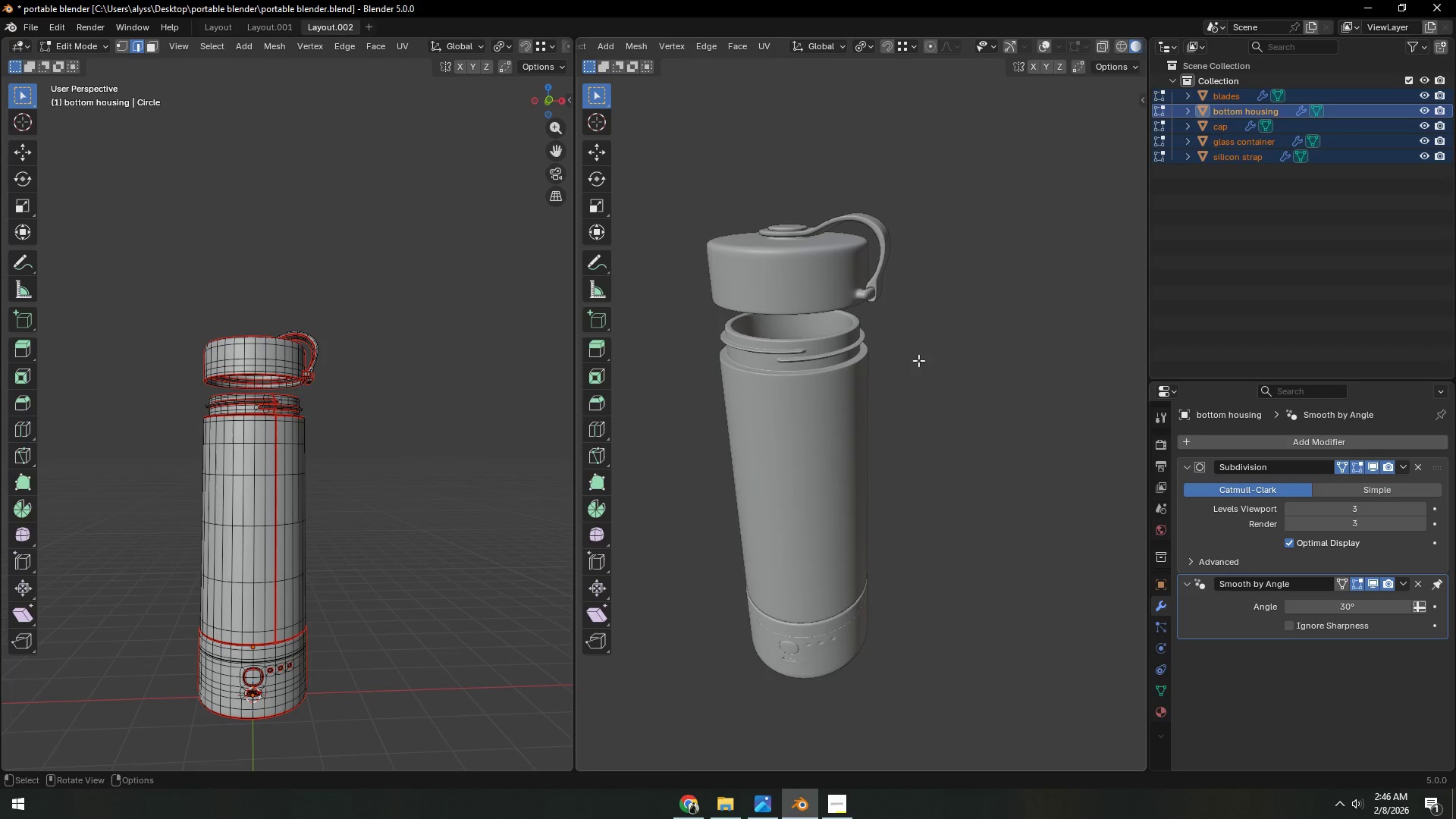 
left_click([842, 374])
 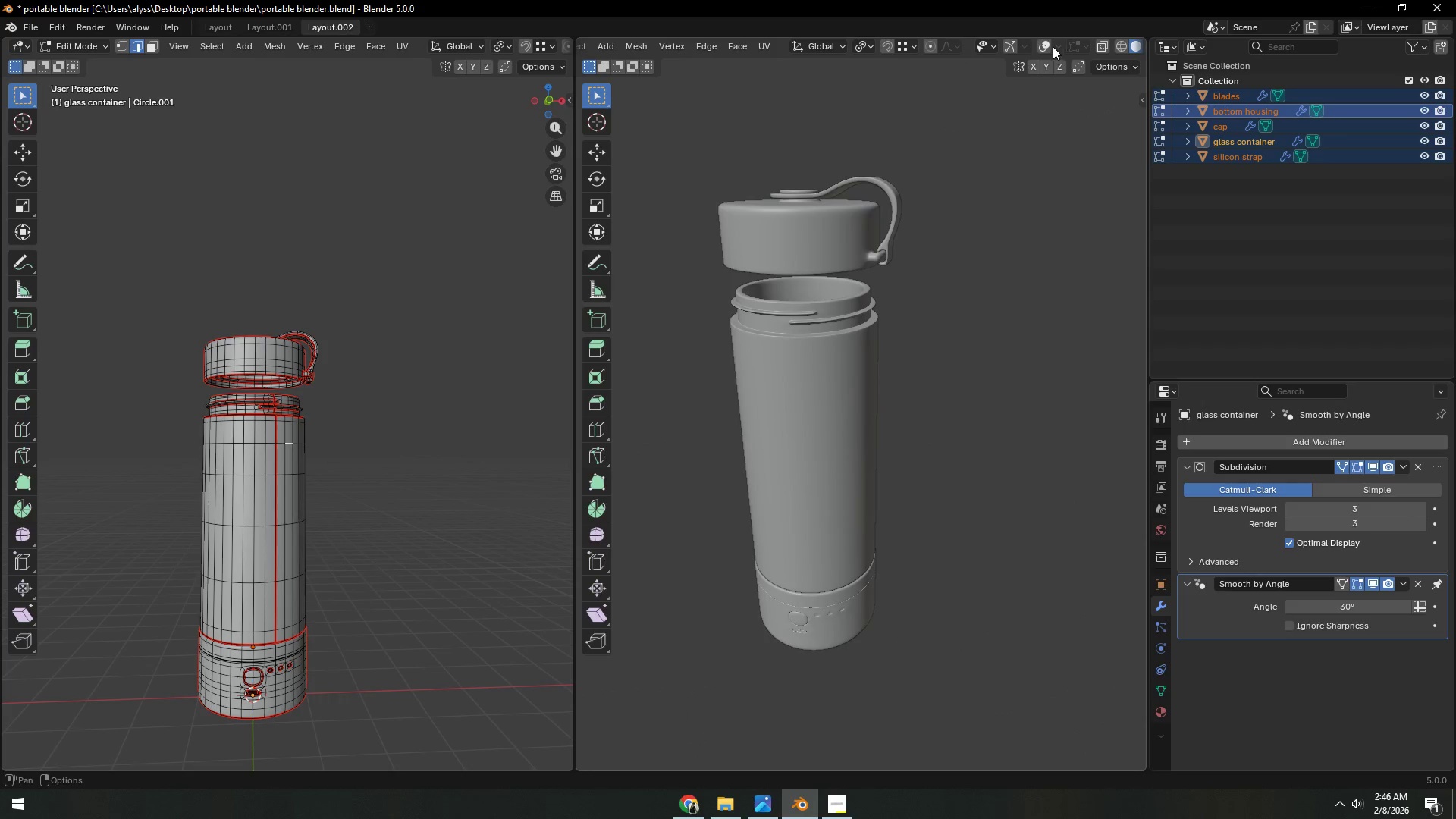 
double_click([1059, 46])
 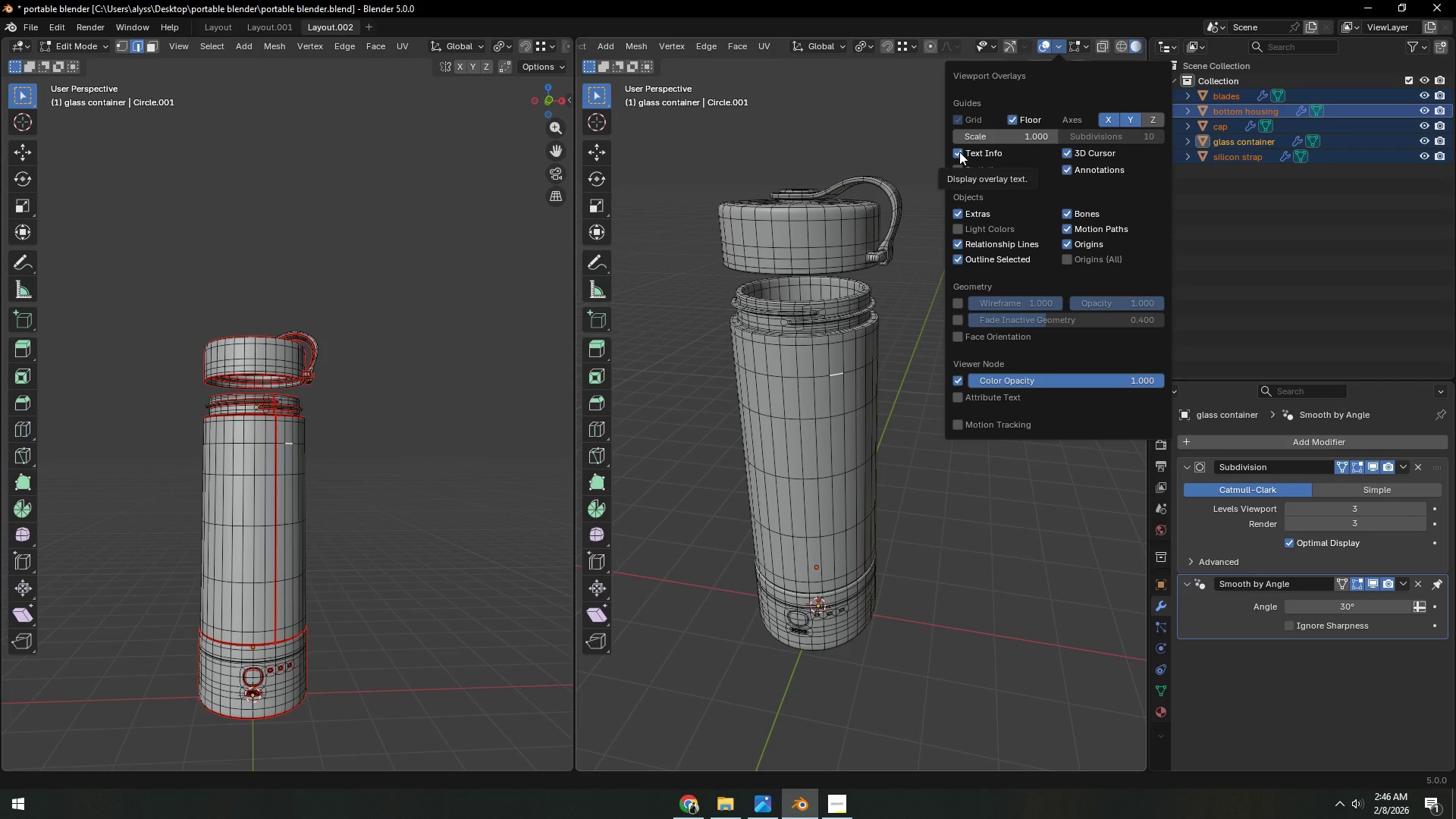 
left_click([959, 152])
 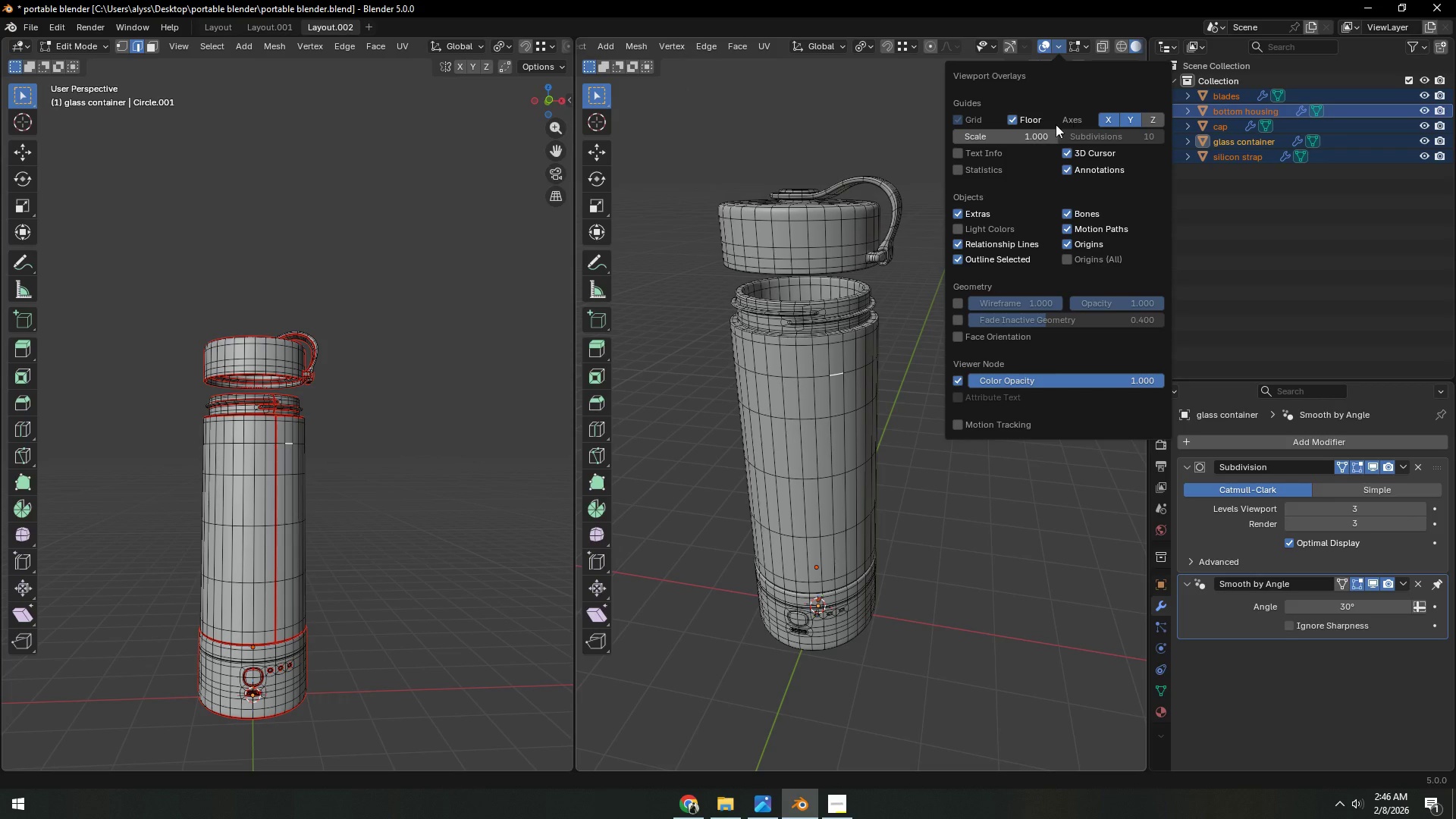 
left_click([1014, 117])
 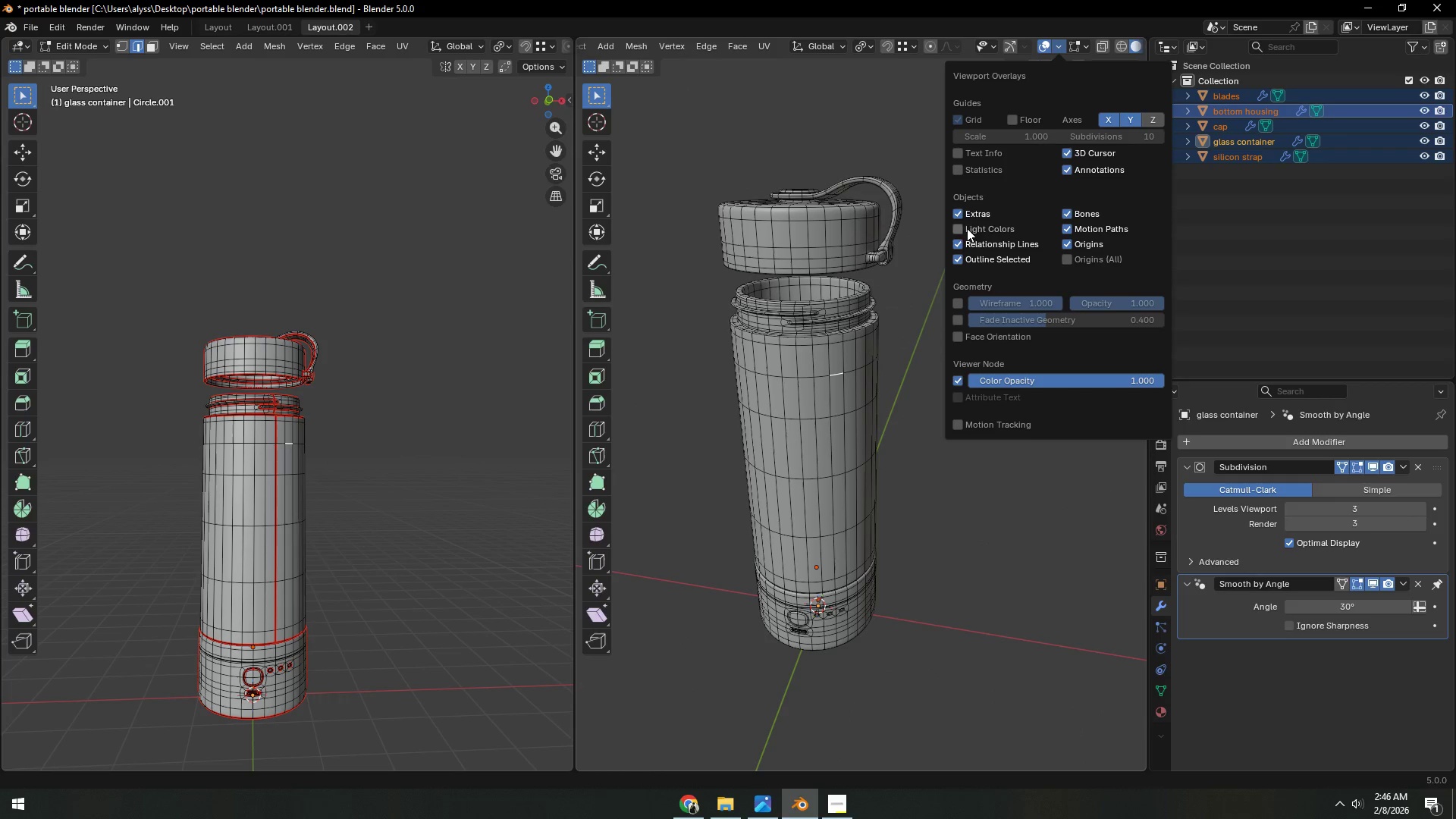 
left_click([962, 214])
 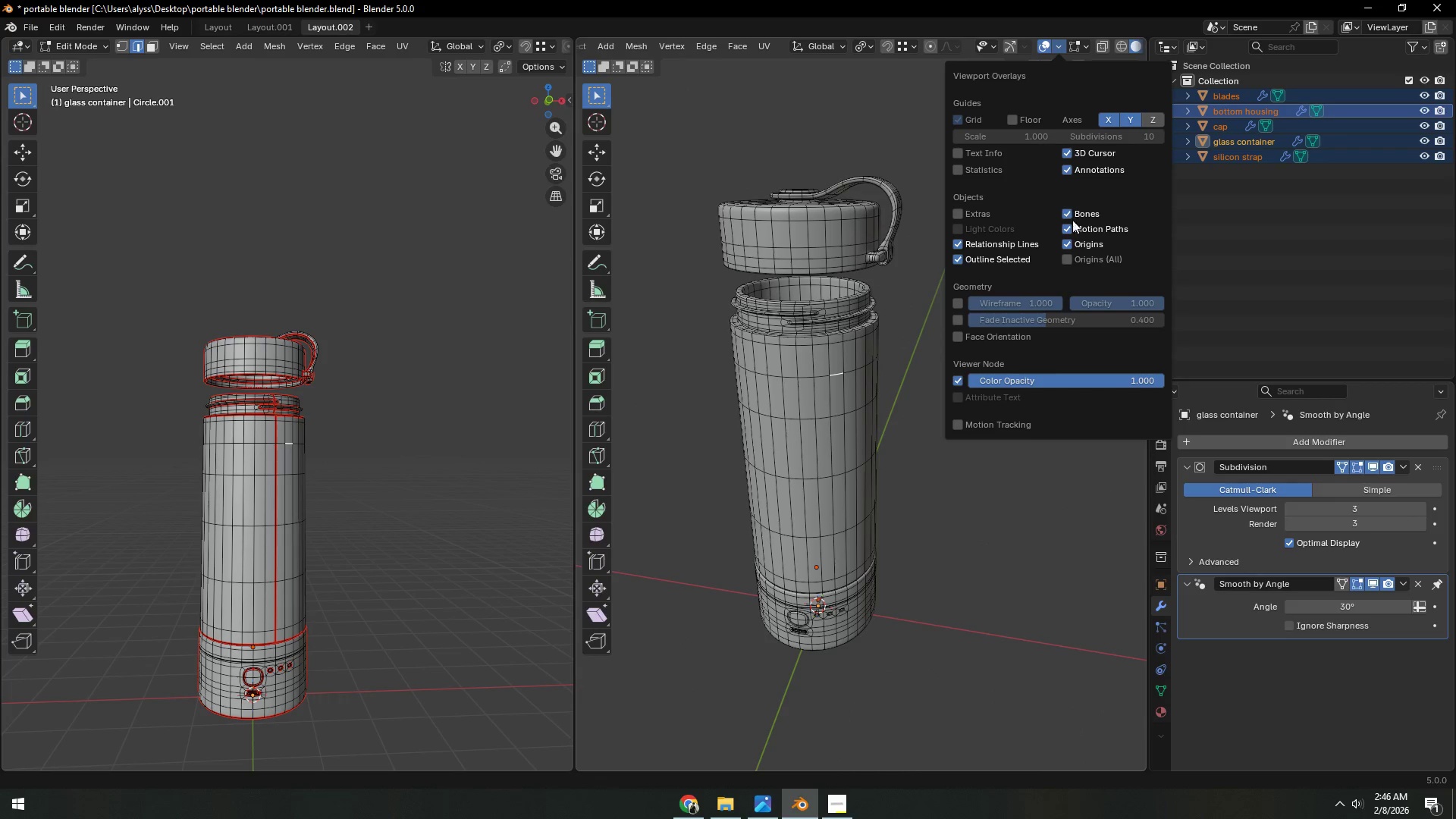 
wait(5.06)
 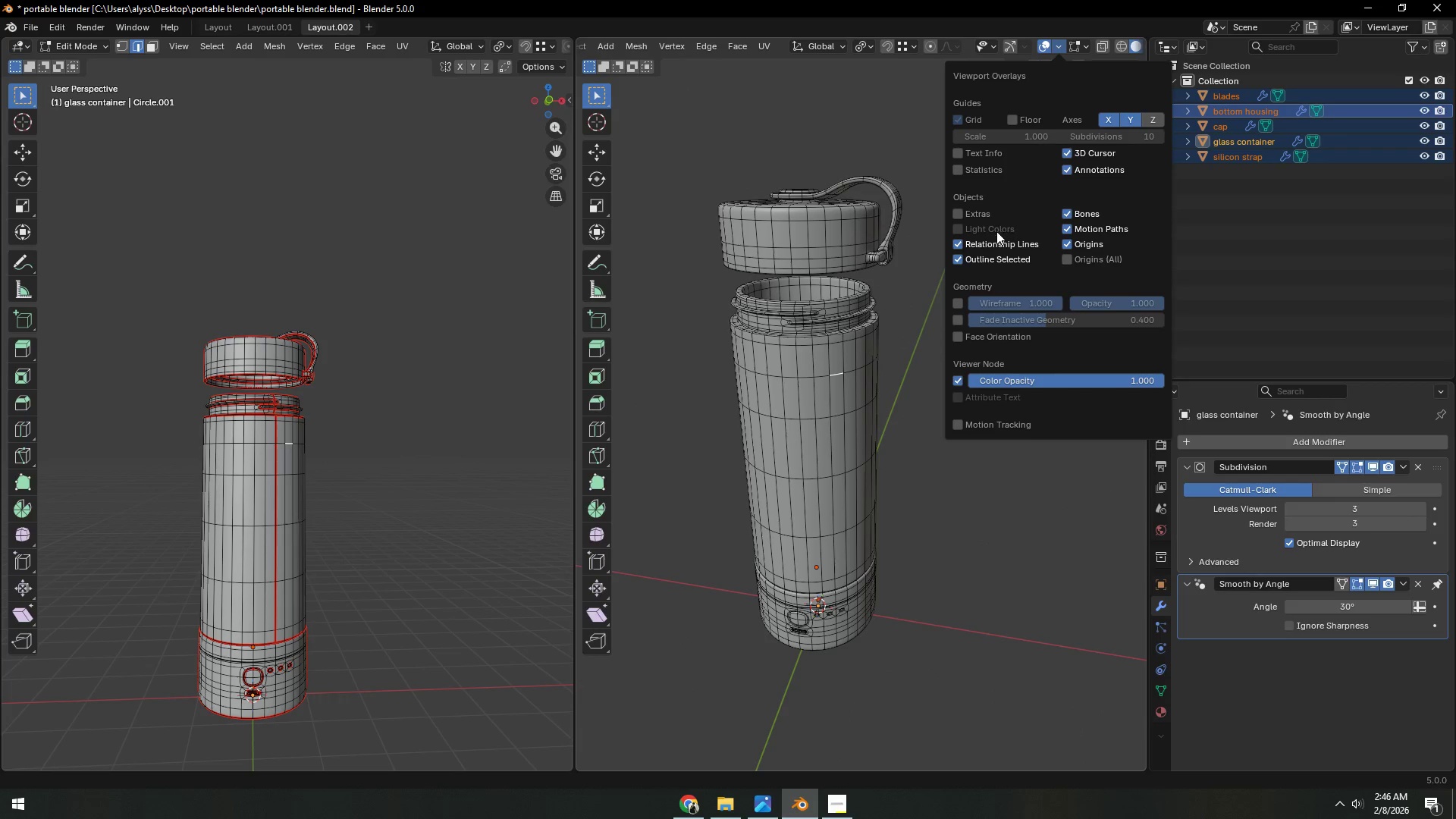 
left_click([1069, 244])
 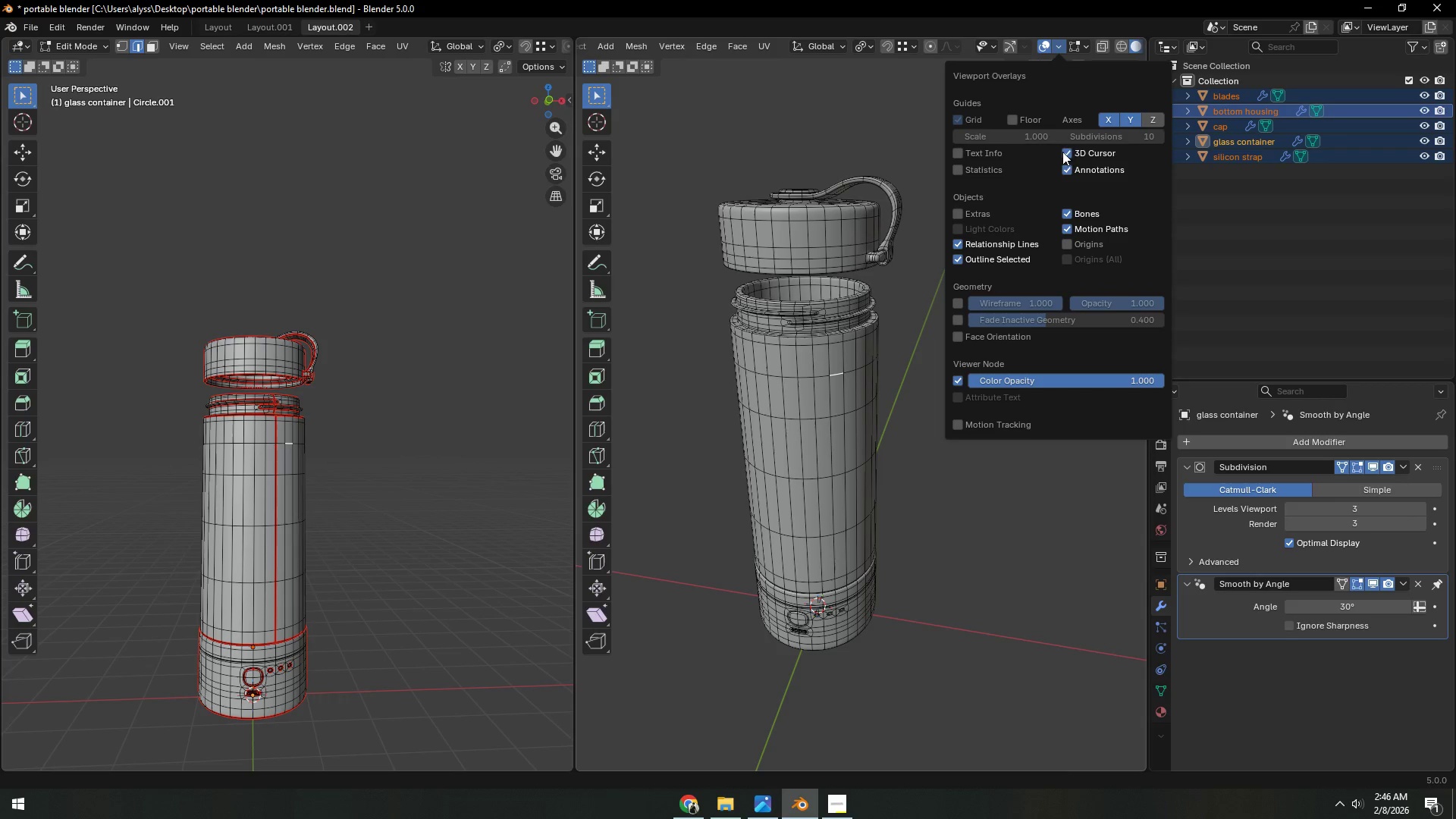 
left_click([1068, 149])
 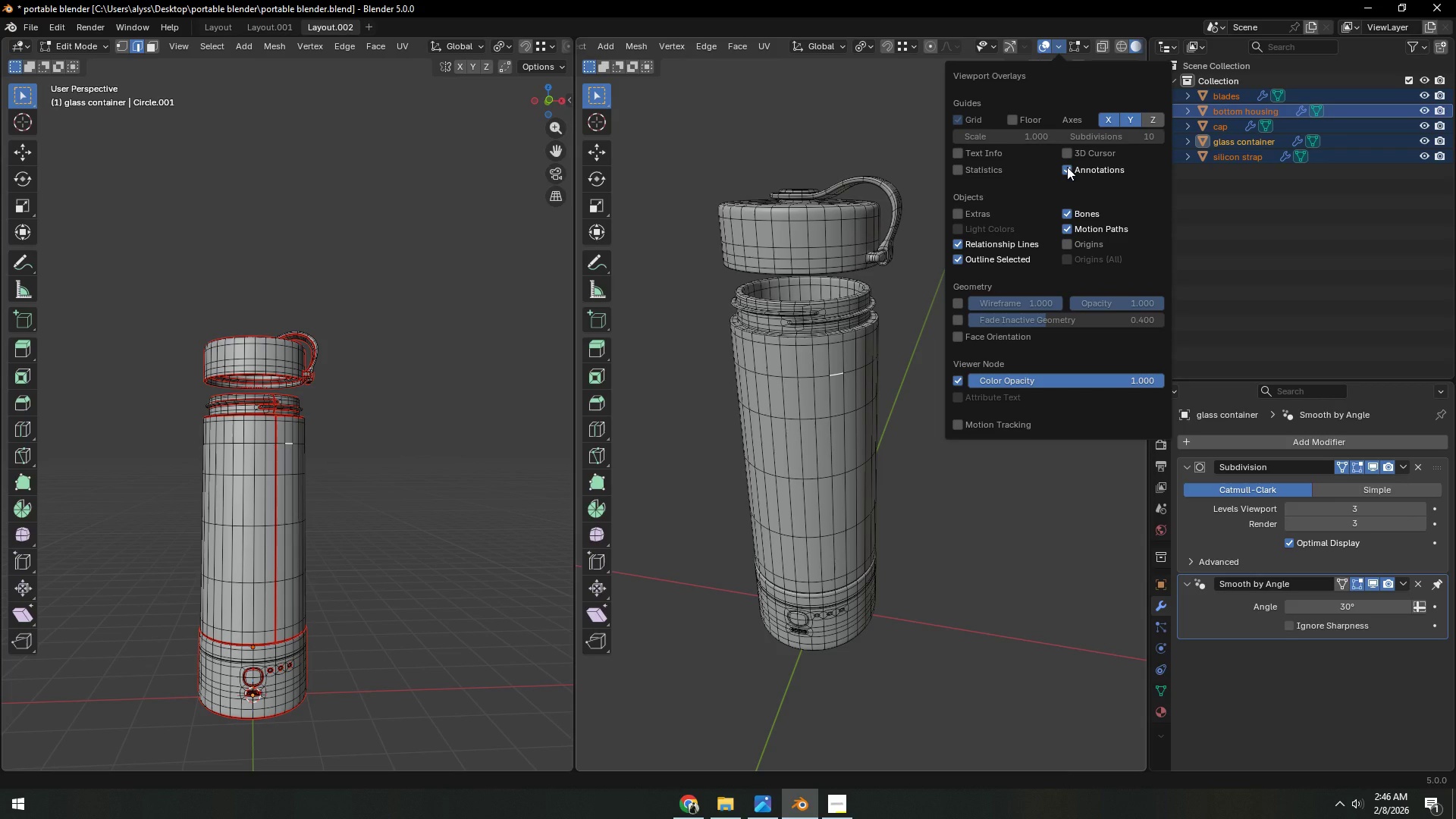 
left_click([1067, 167])
 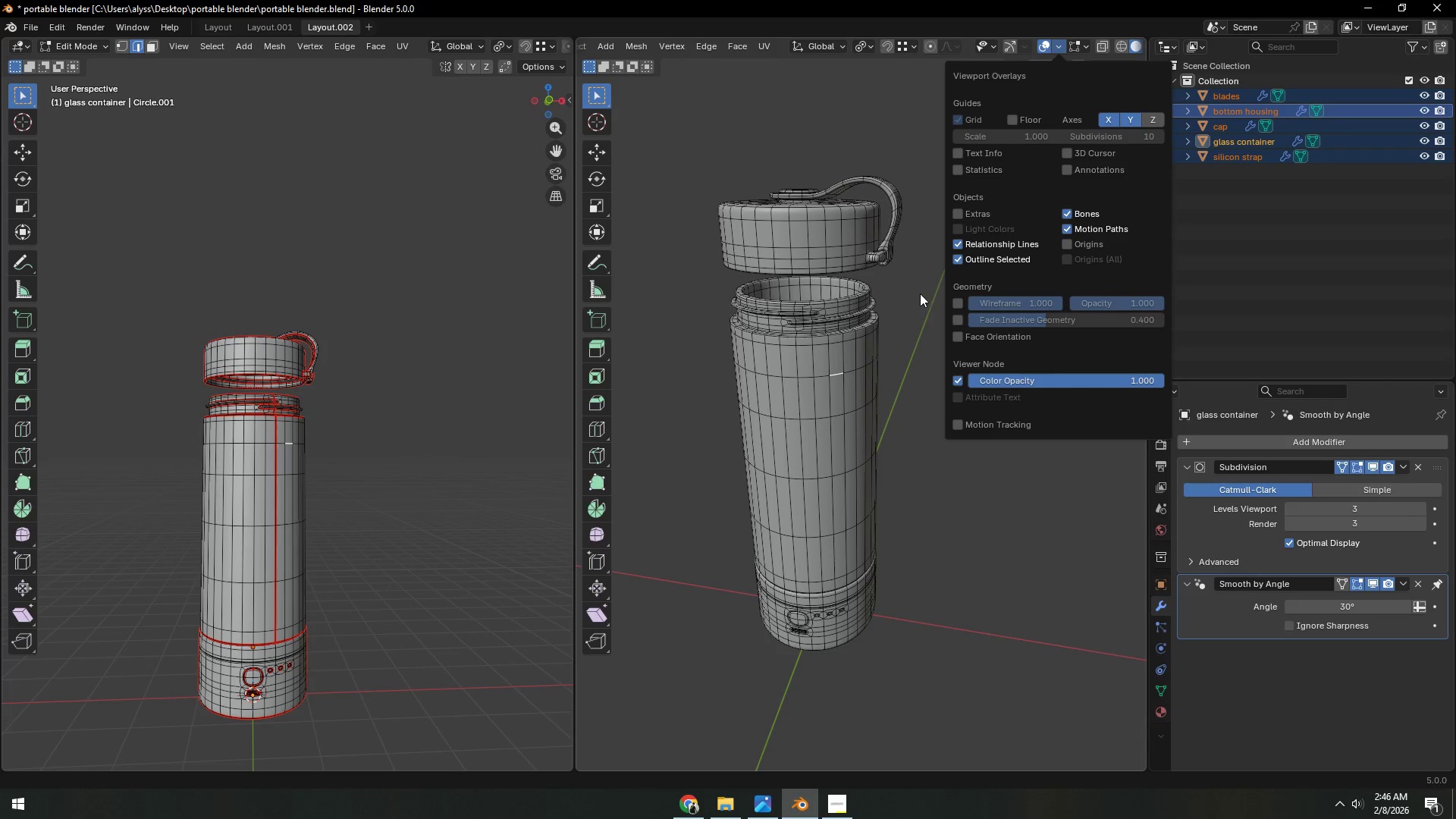 
double_click([919, 299])
 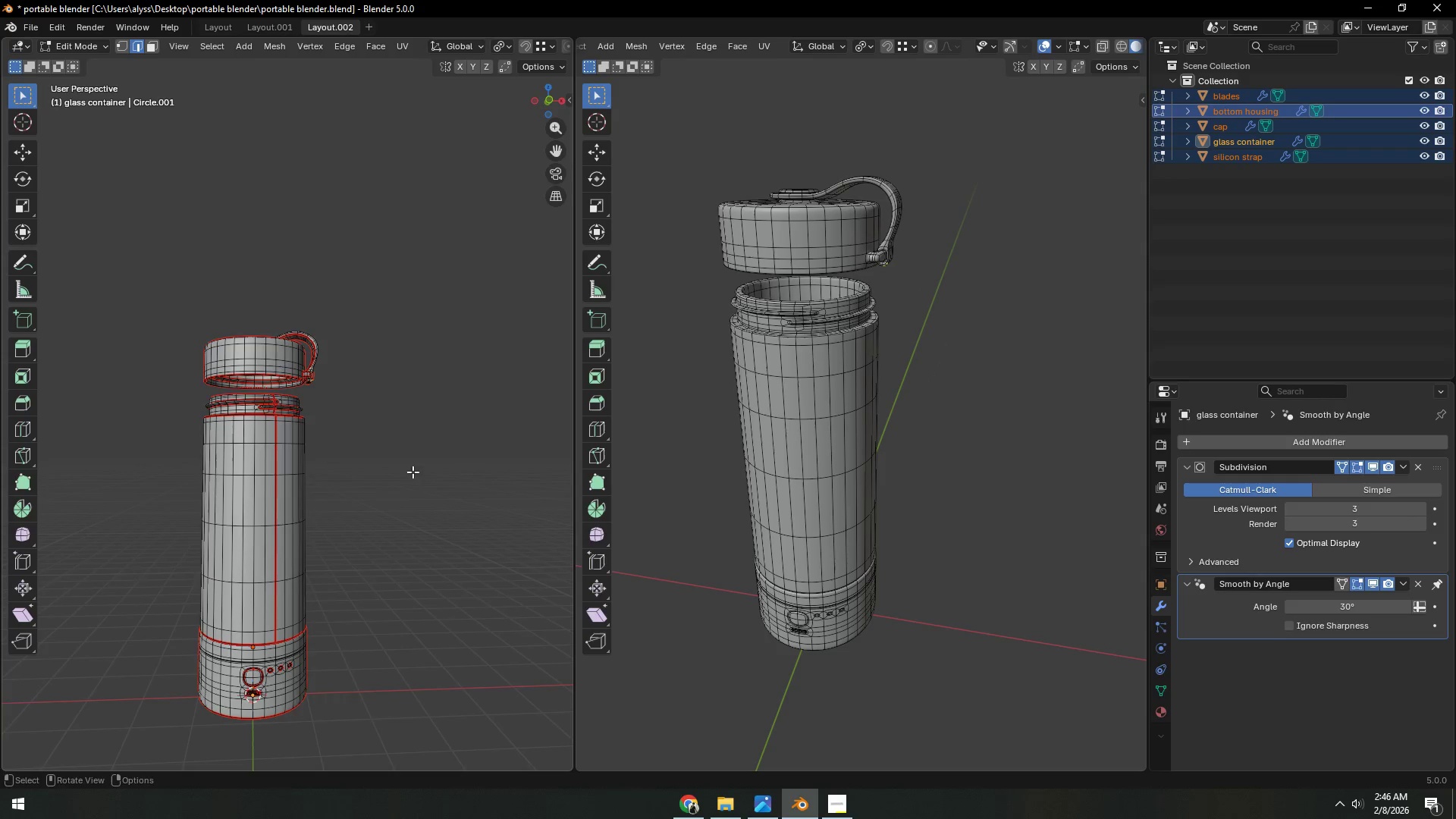 
hold_key(key=ShiftLeft, duration=0.31)
 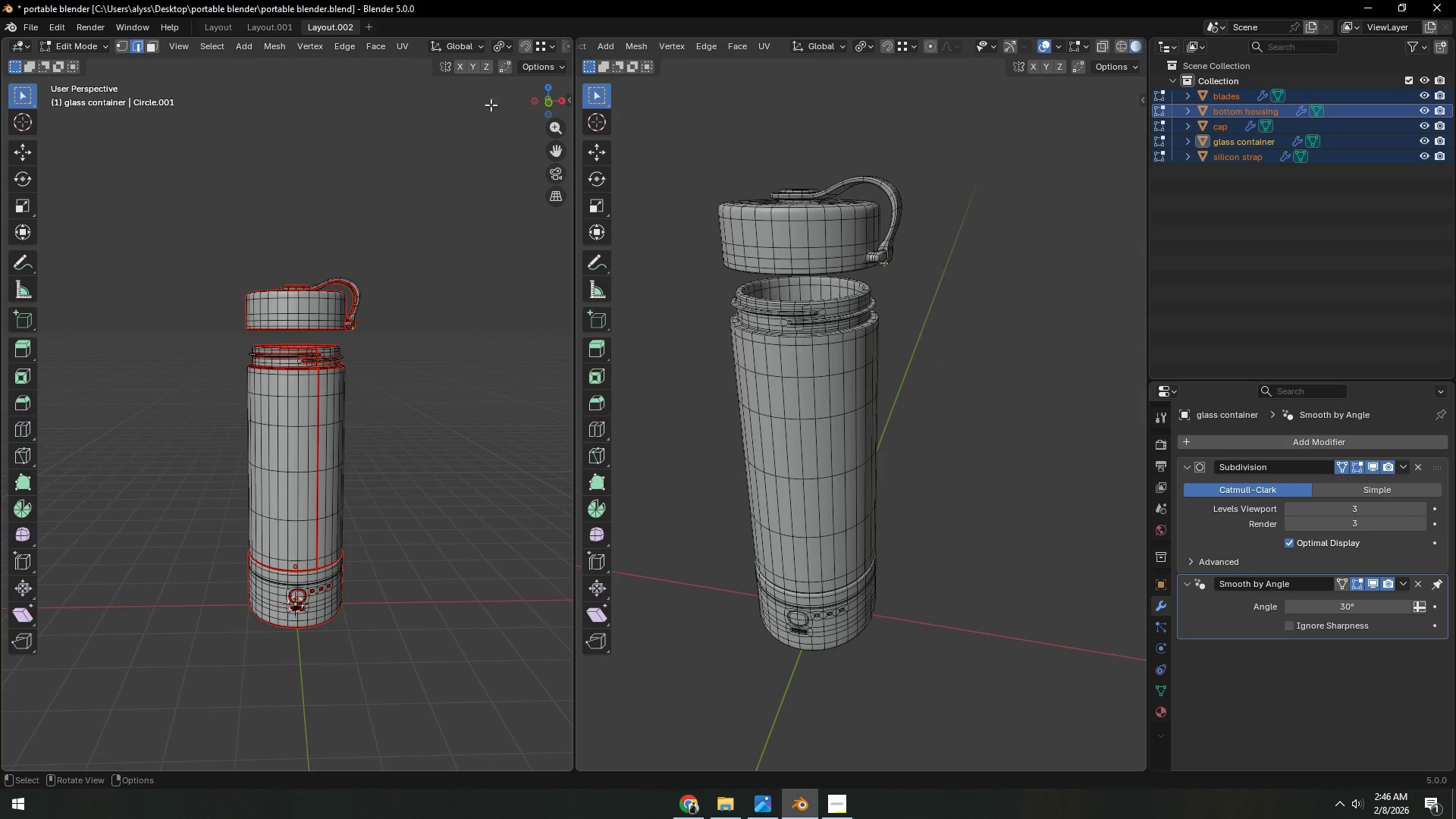 
scroll: coordinate [504, 52], scroll_direction: down, amount: 4.0
 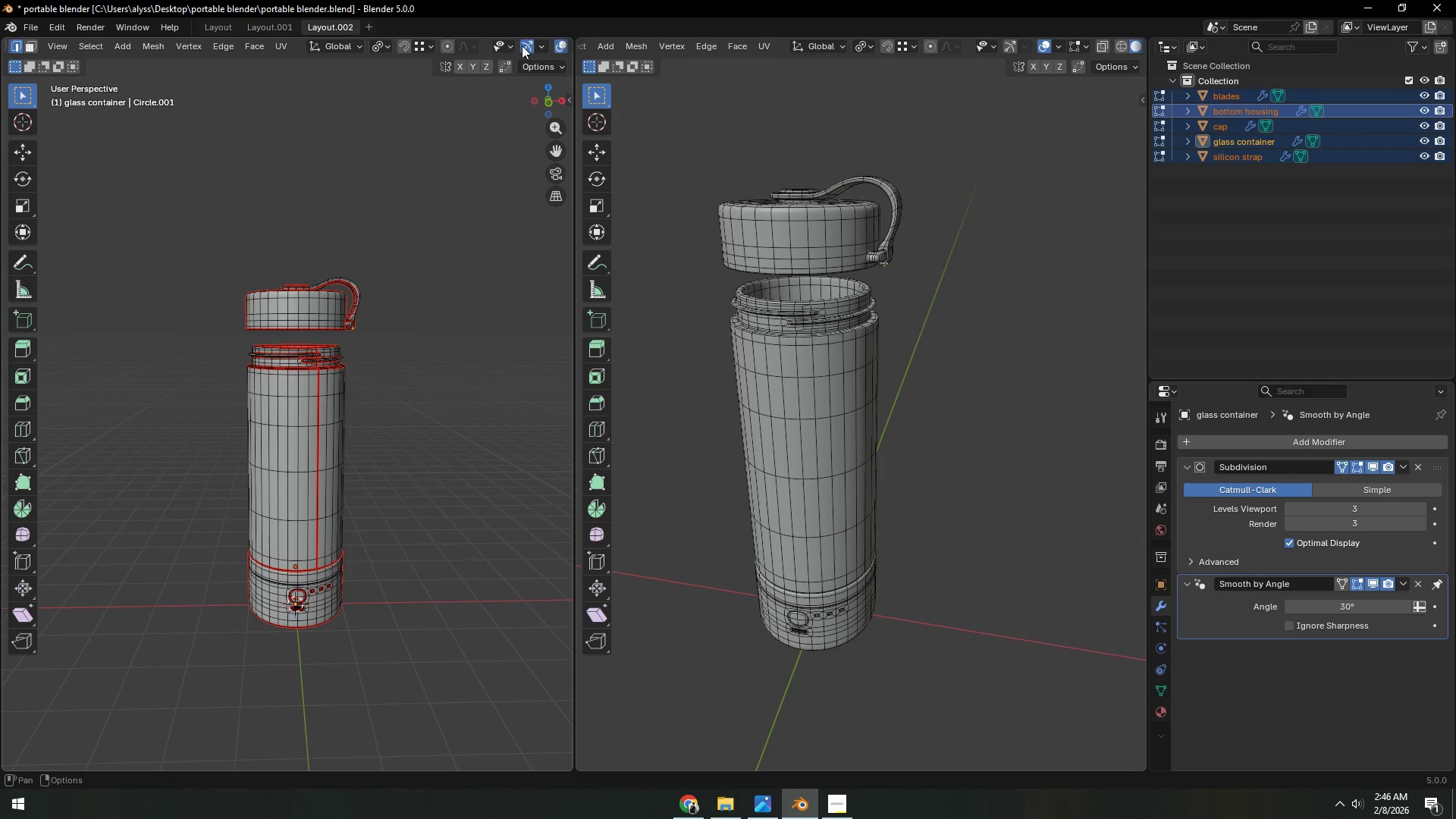 
left_click([527, 45])
 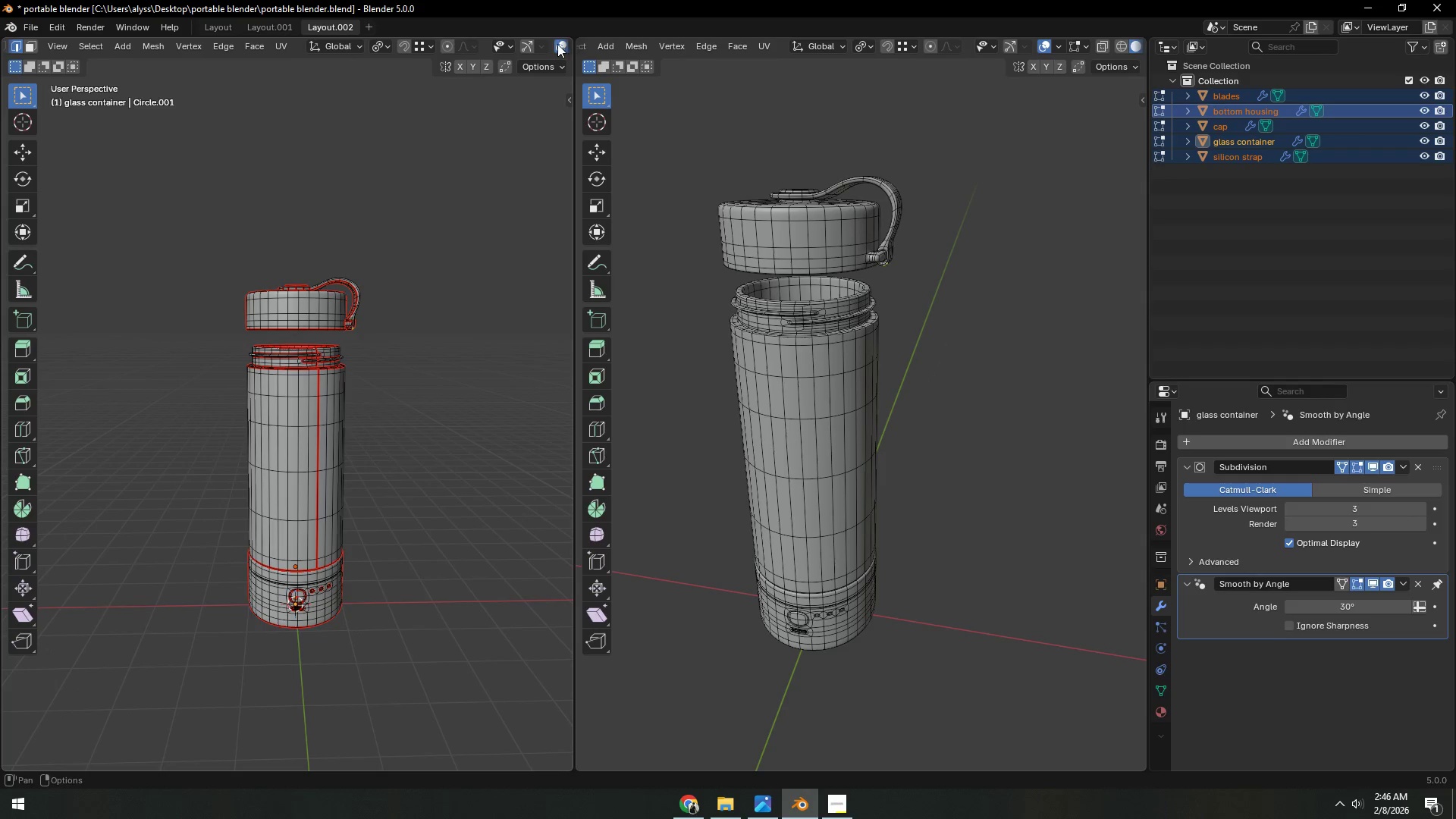 
left_click([557, 44])
 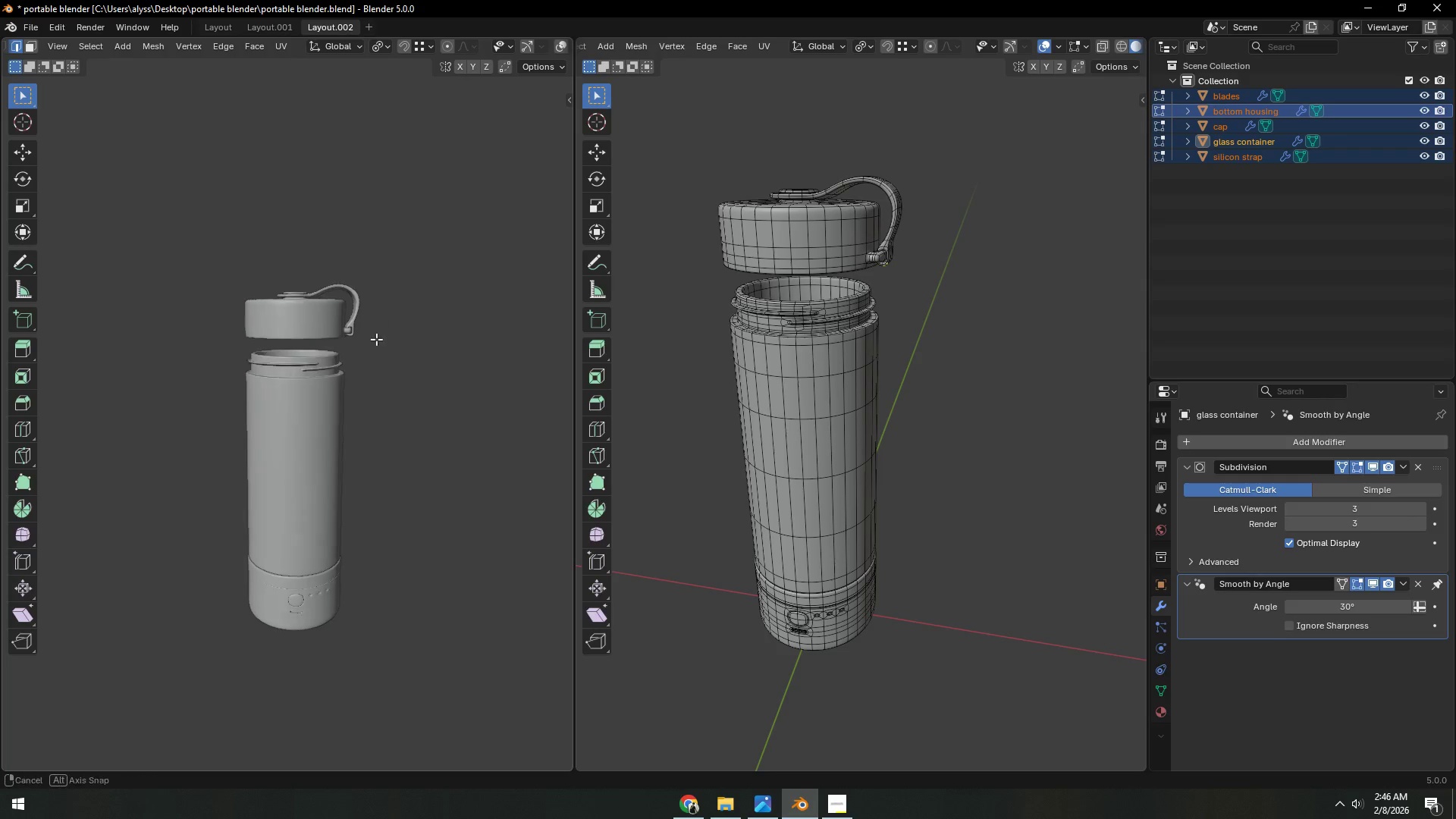 
key(Shift+ShiftLeft)
 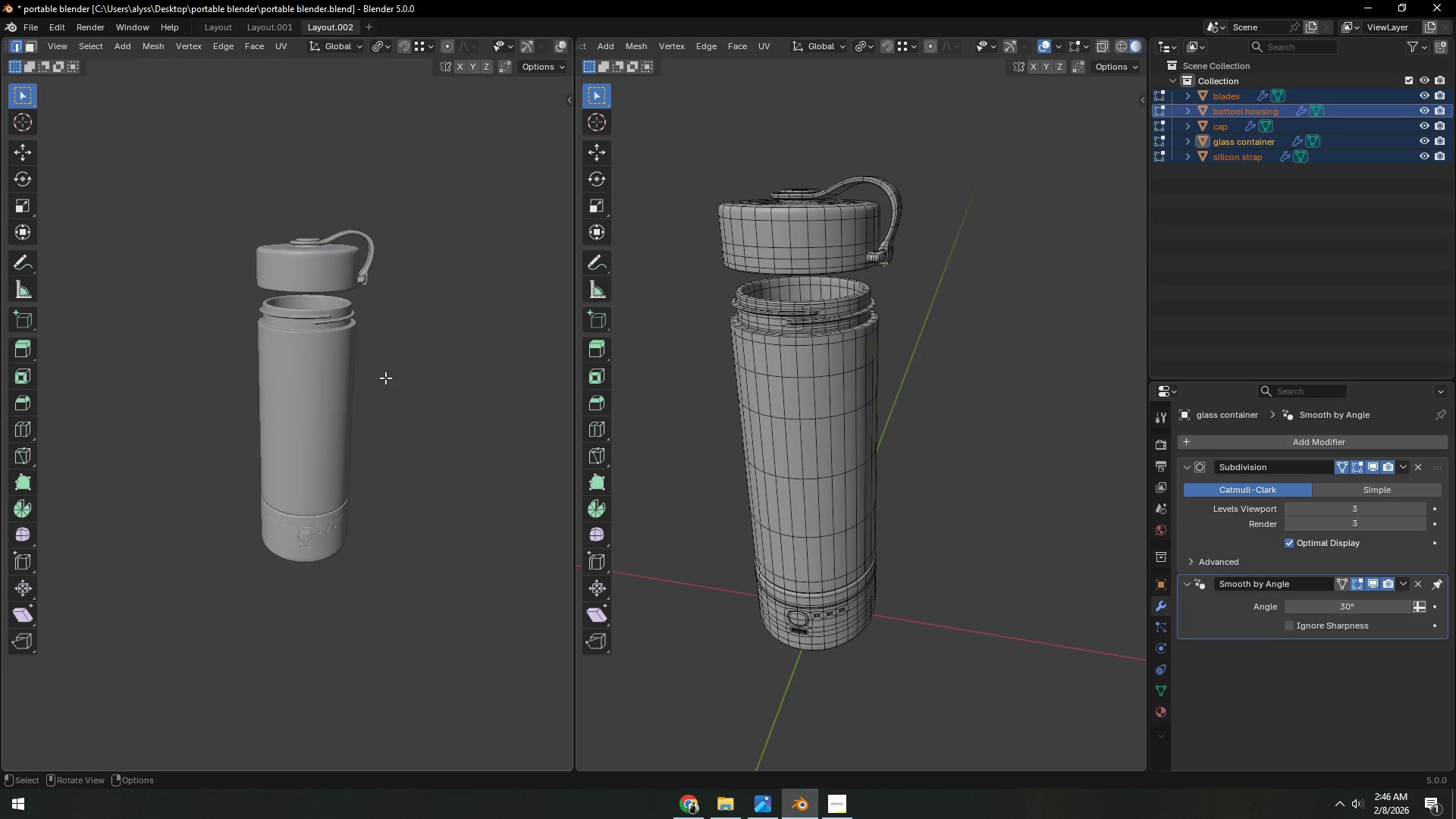 
hold_key(key=ShiftLeft, duration=0.33)
 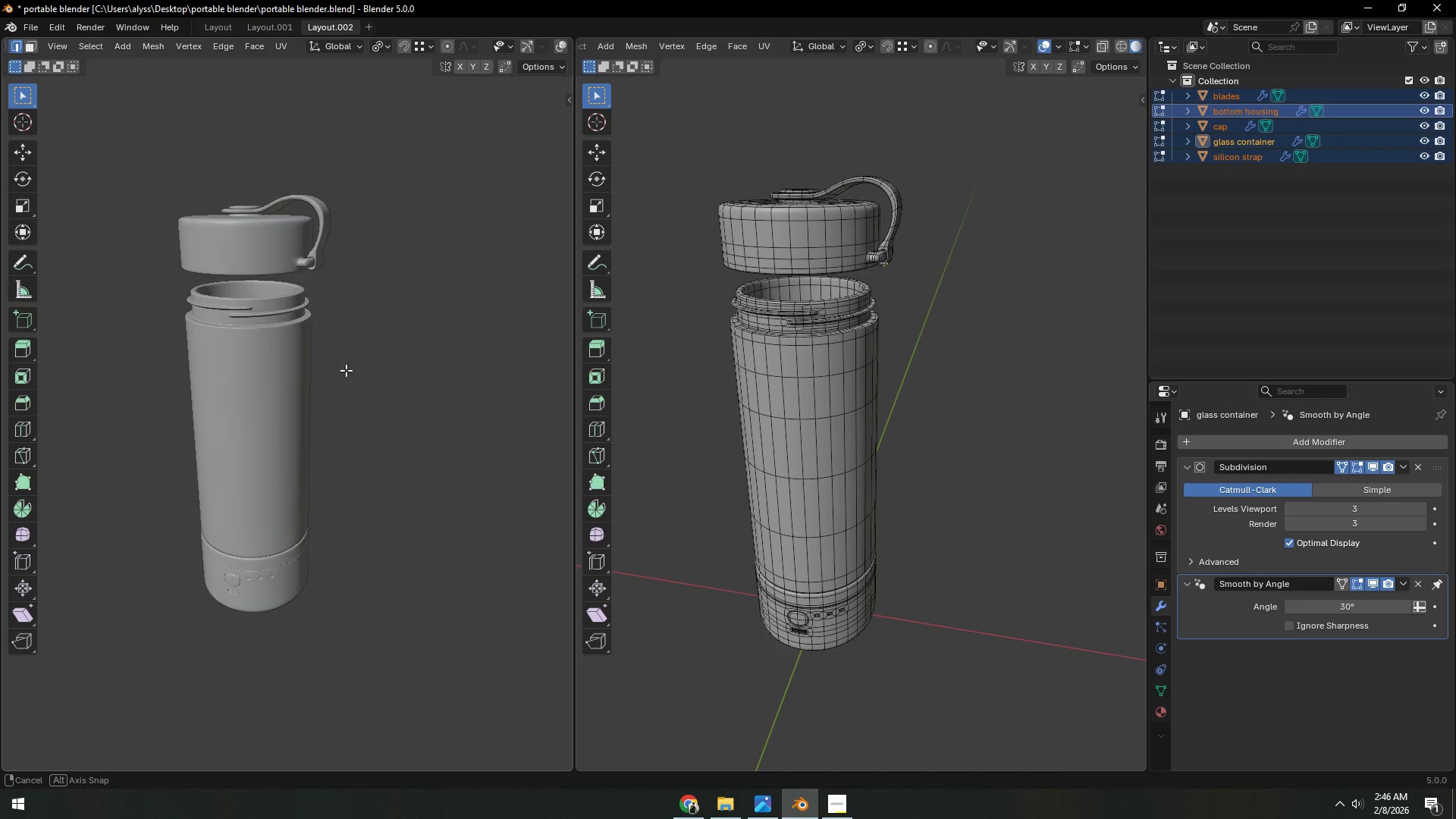 
scroll: coordinate [385, 378], scroll_direction: up, amount: 1.0
 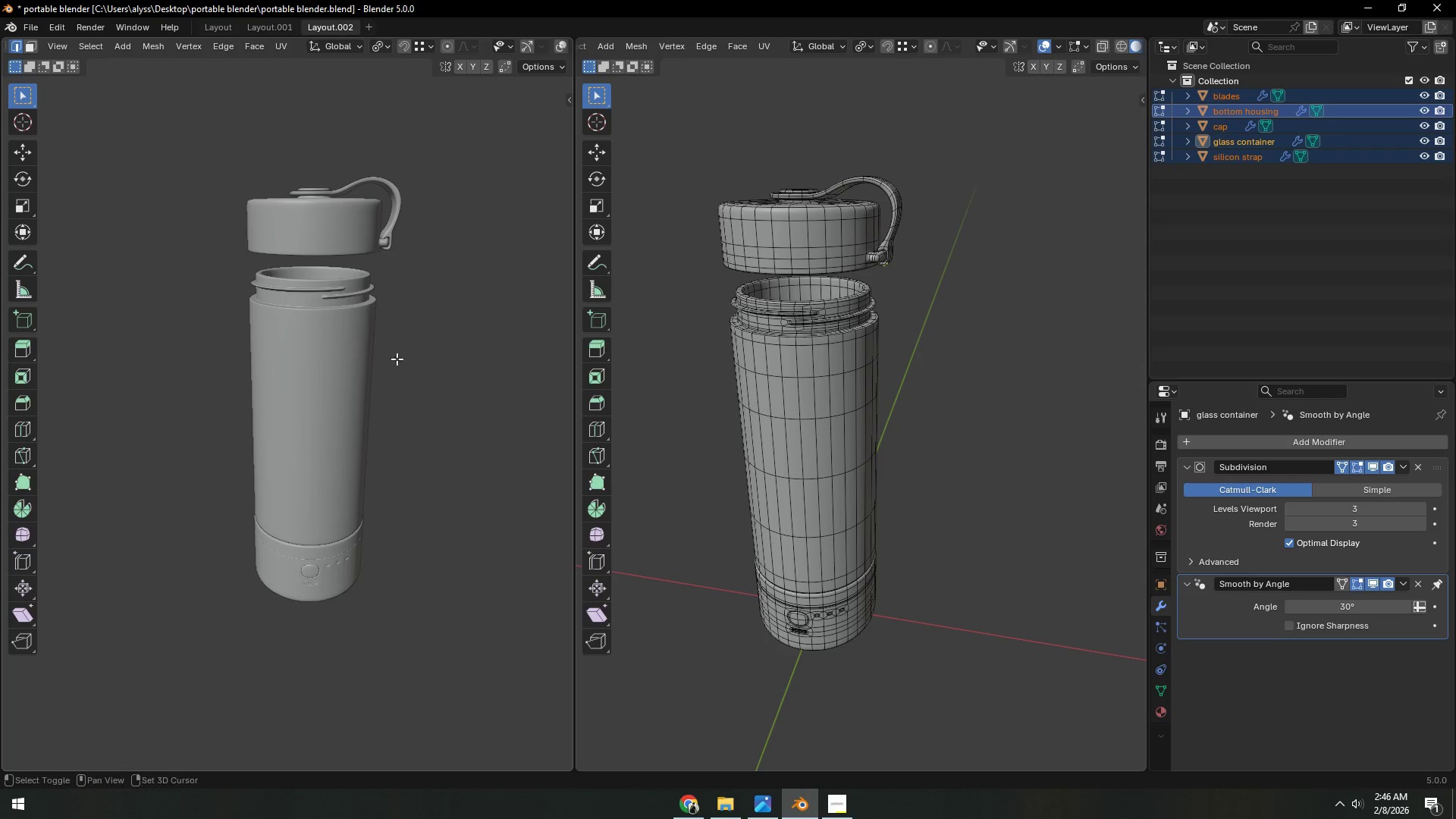 
key(Shift+ShiftLeft)
 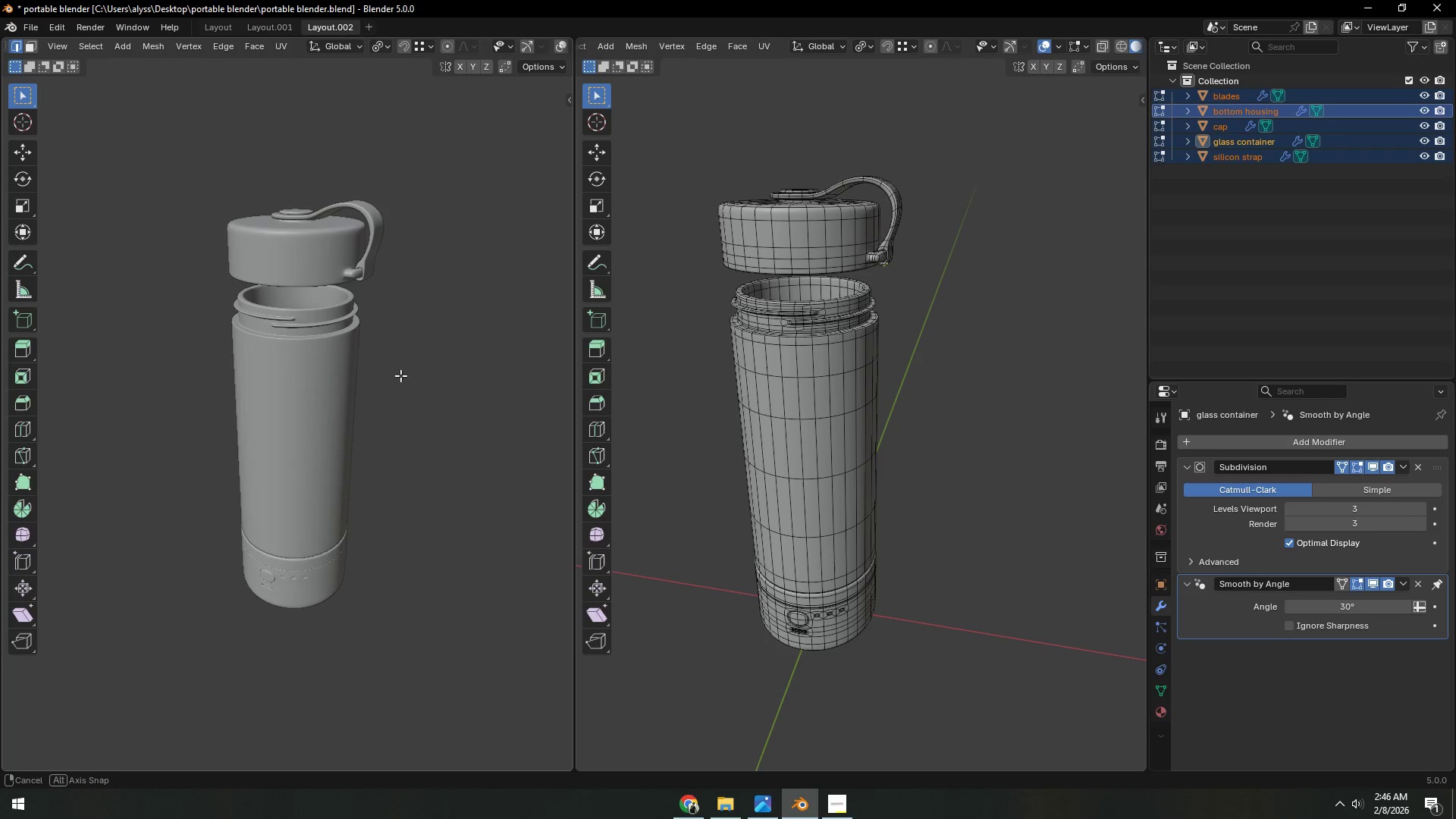 
hold_key(key=ShiftLeft, duration=0.67)
 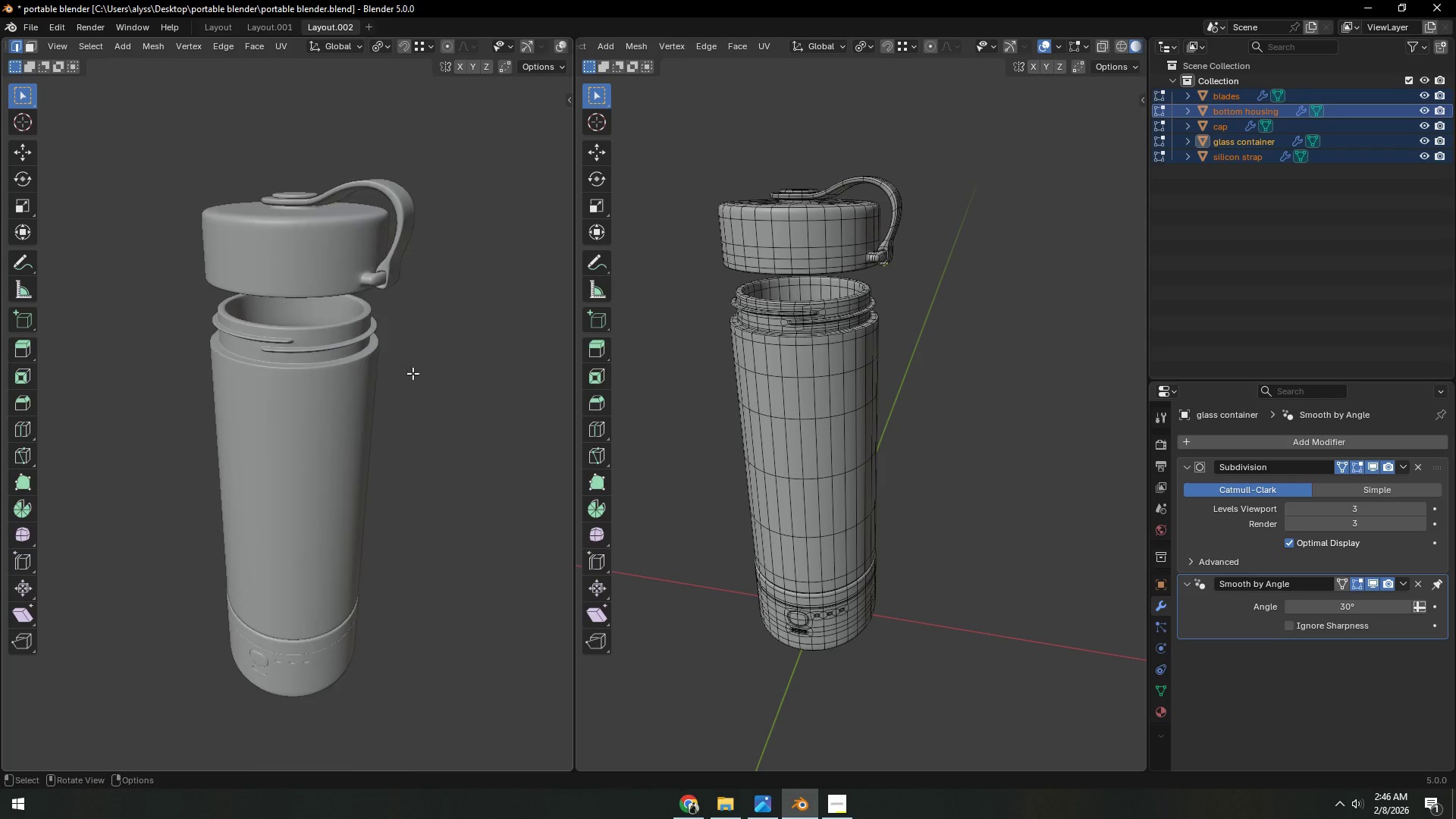 
scroll: coordinate [400, 375], scroll_direction: up, amount: 2.0
 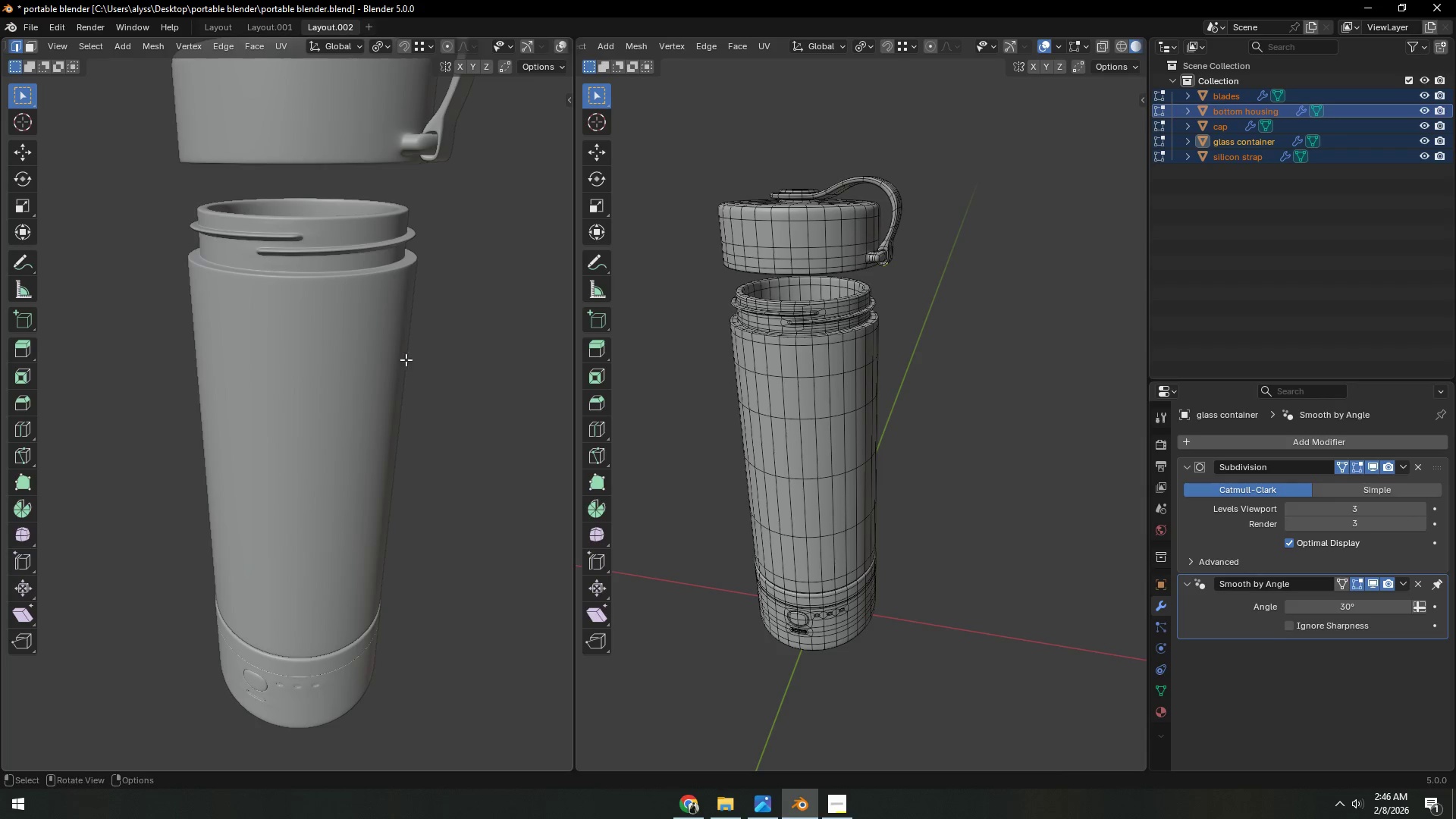 
scroll: coordinate [413, 373], scroll_direction: down, amount: 1.0
 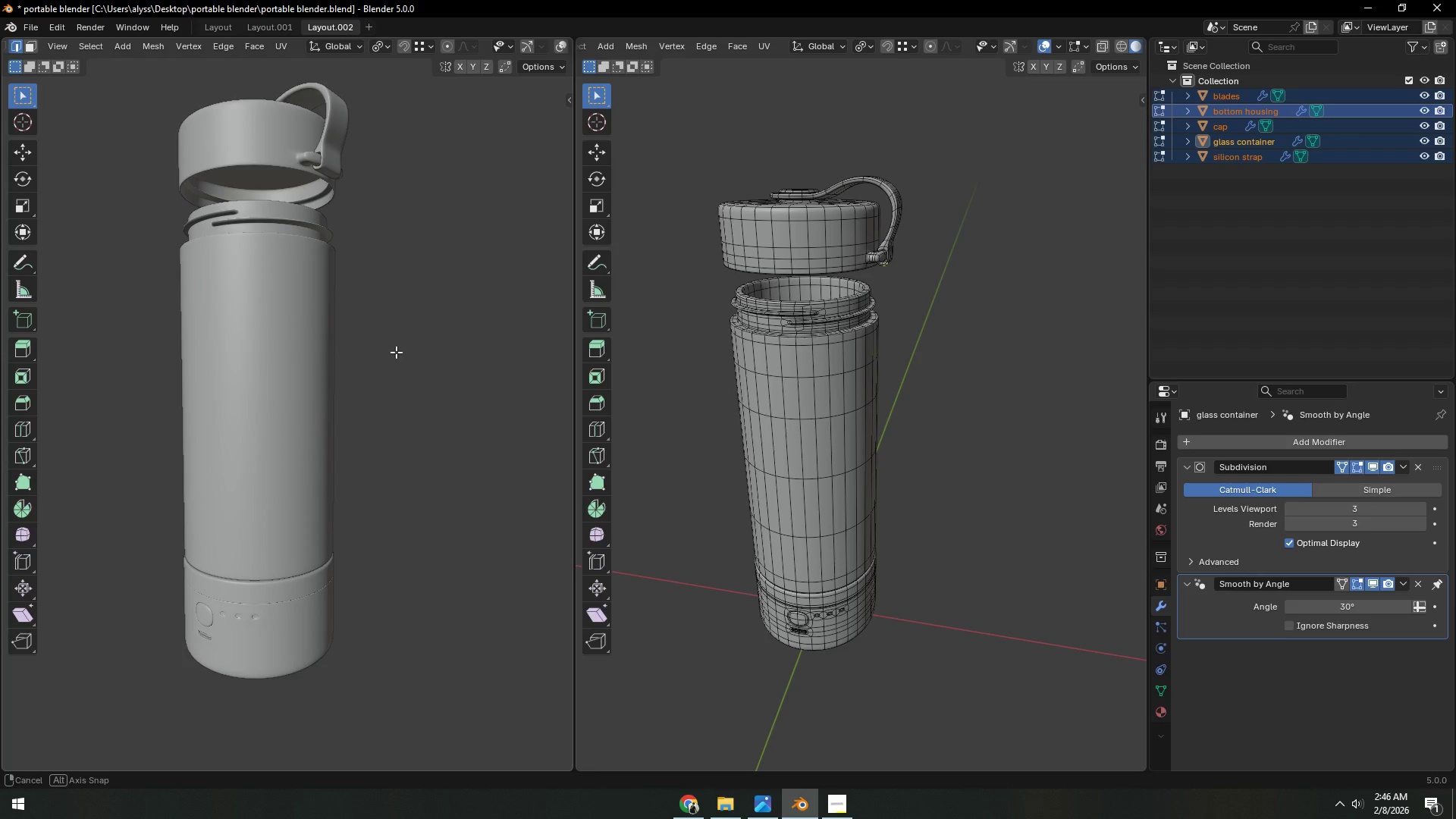 
wait(7.09)
 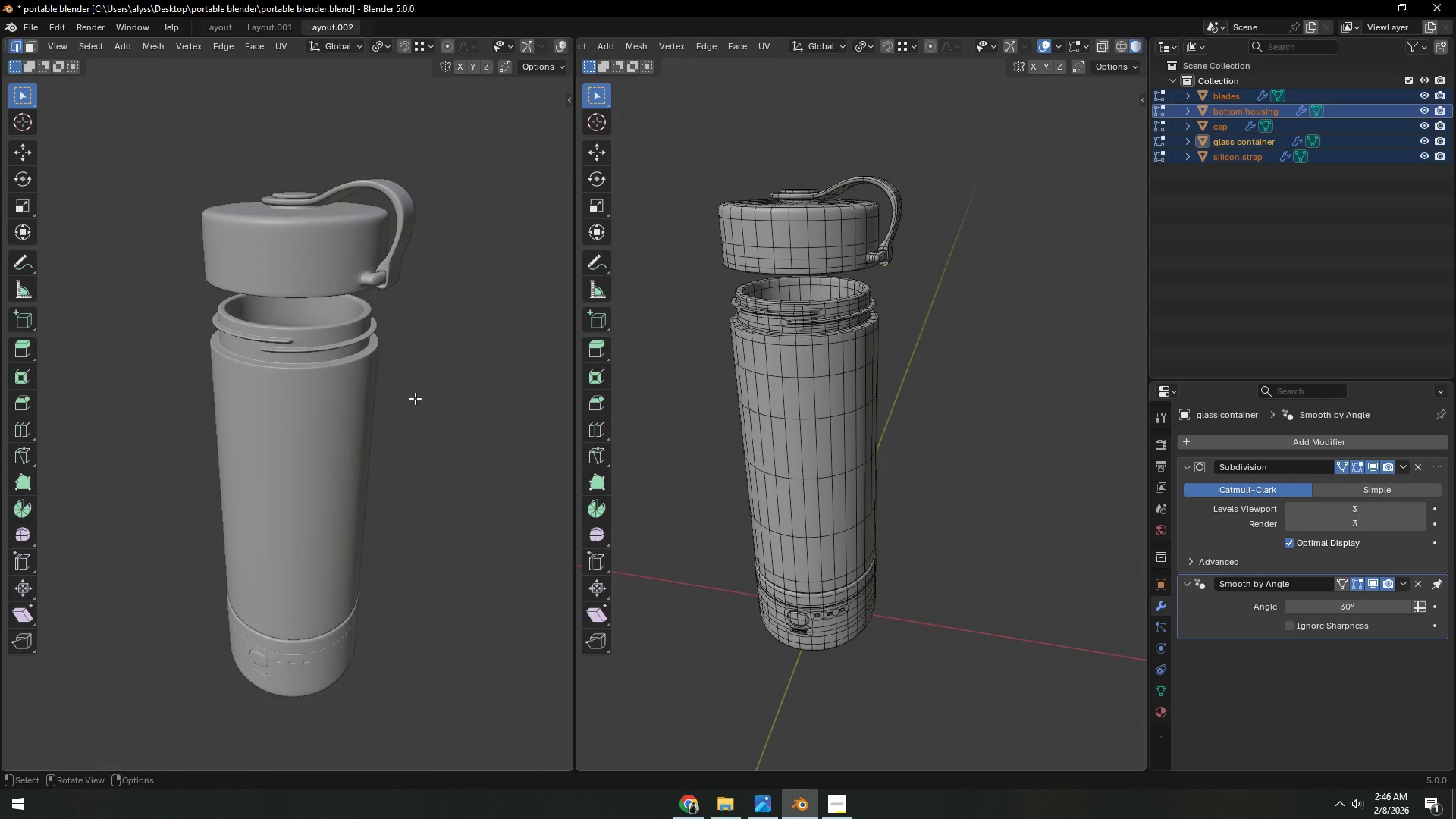 
scroll: coordinate [762, 358], scroll_direction: up, amount: 2.0
 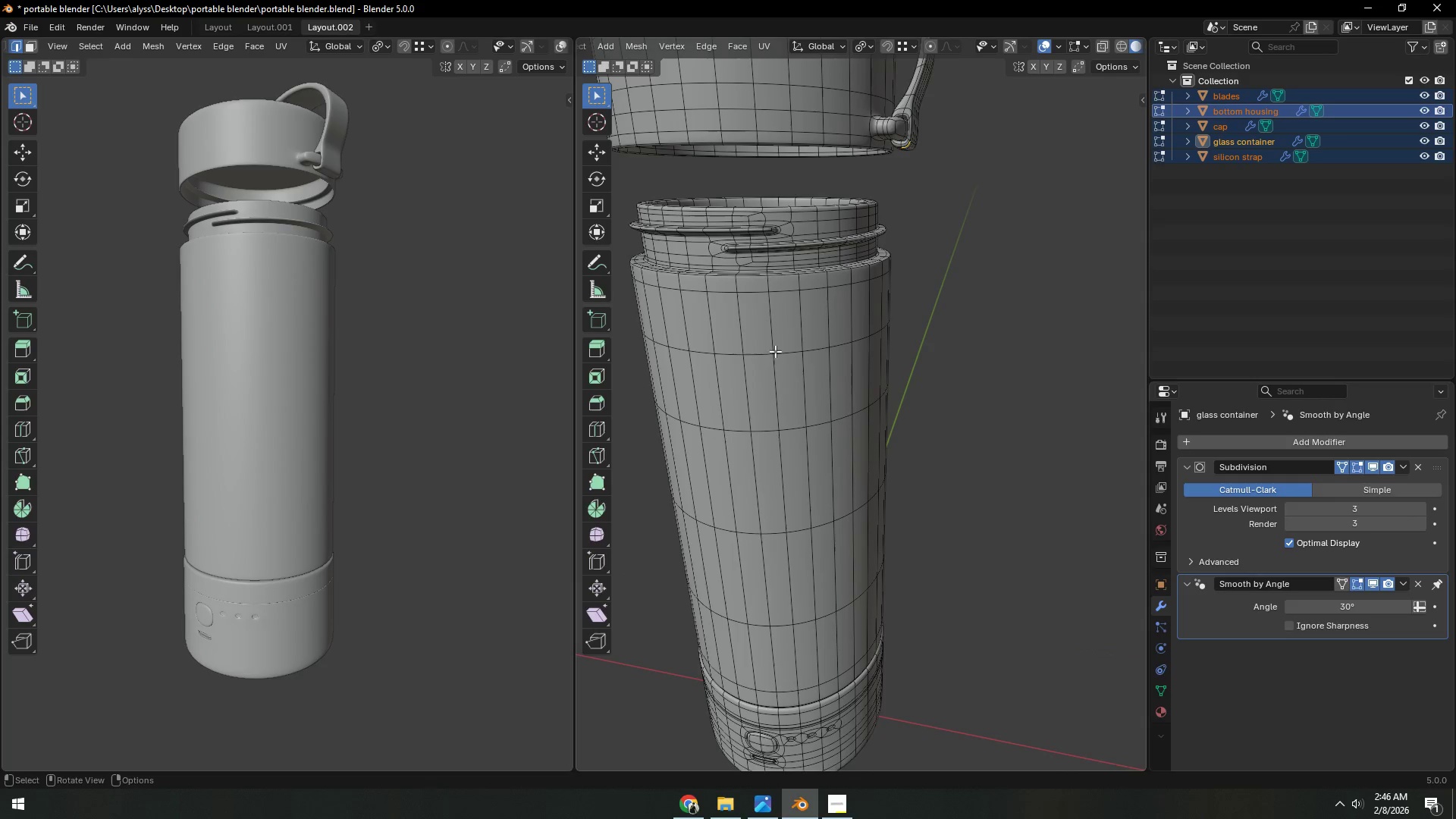 
scroll: coordinate [783, 351], scroll_direction: down, amount: 1.0
 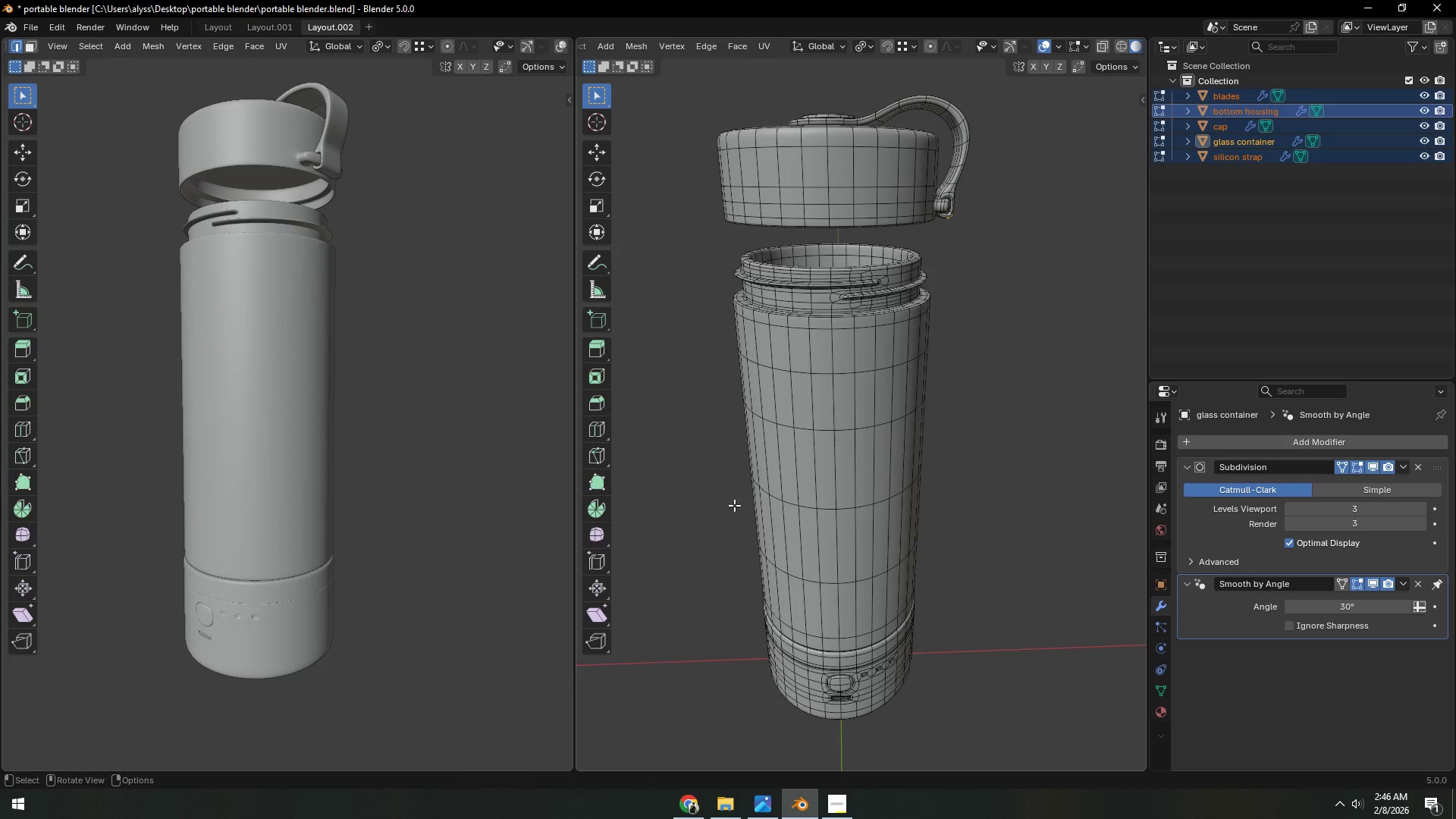 
left_click([0, 818])
 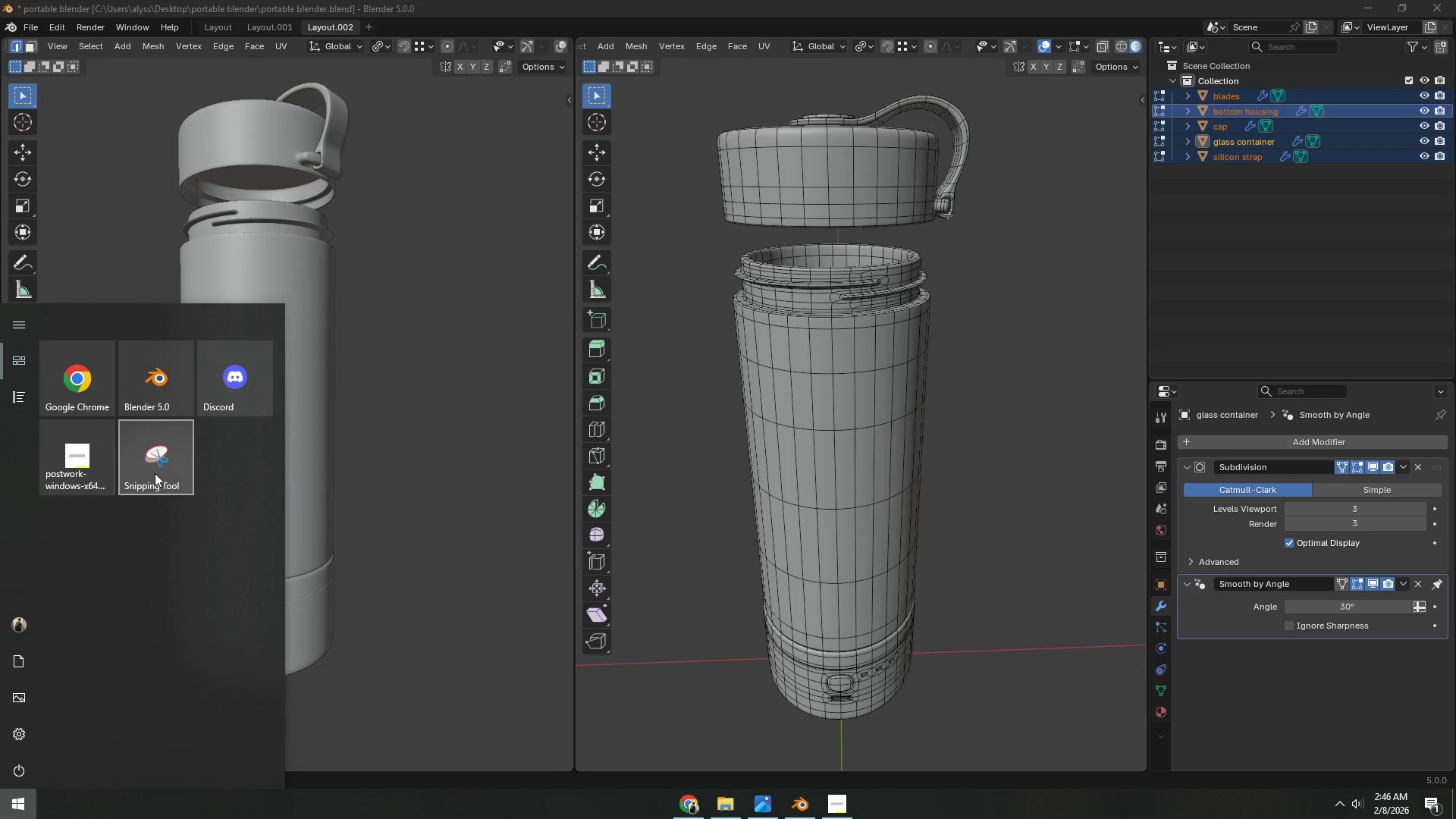 
left_click([157, 473])
 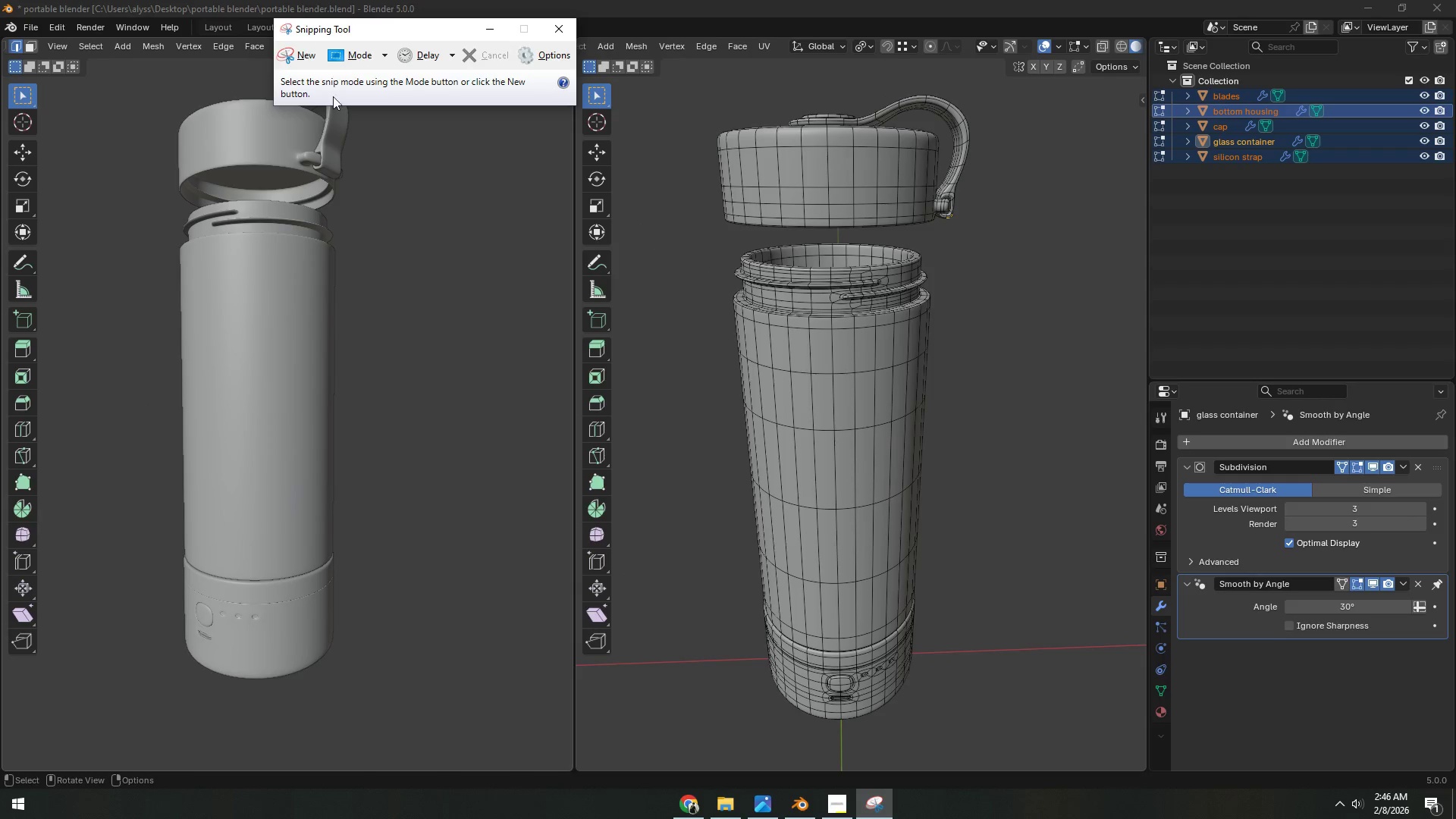 
left_click([303, 49])
 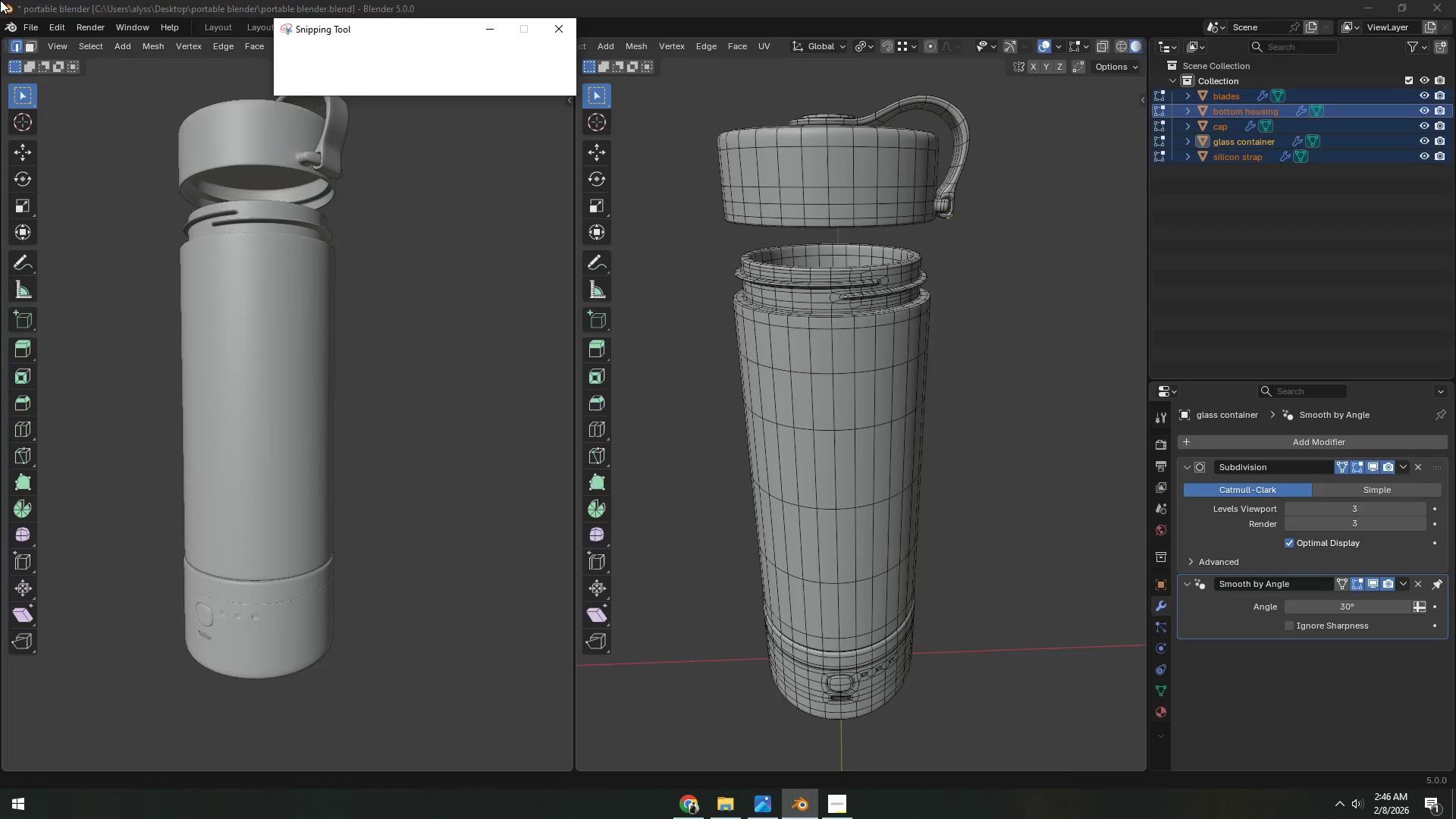 
left_click_drag(start_coordinate=[0, 0], to_coordinate=[1455, 818])
 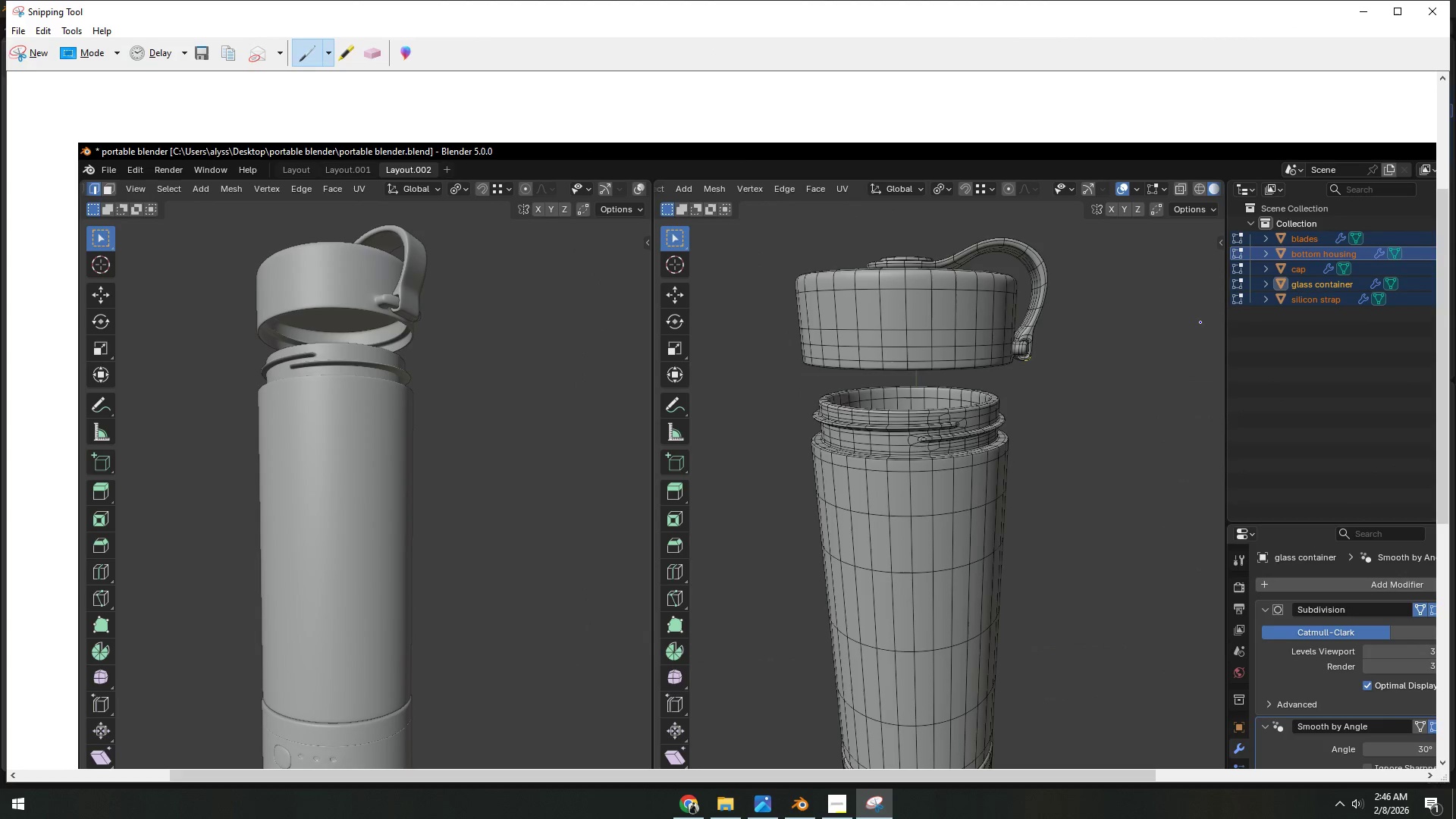 
scroll: coordinate [1249, 179], scroll_direction: down, amount: 4.0
 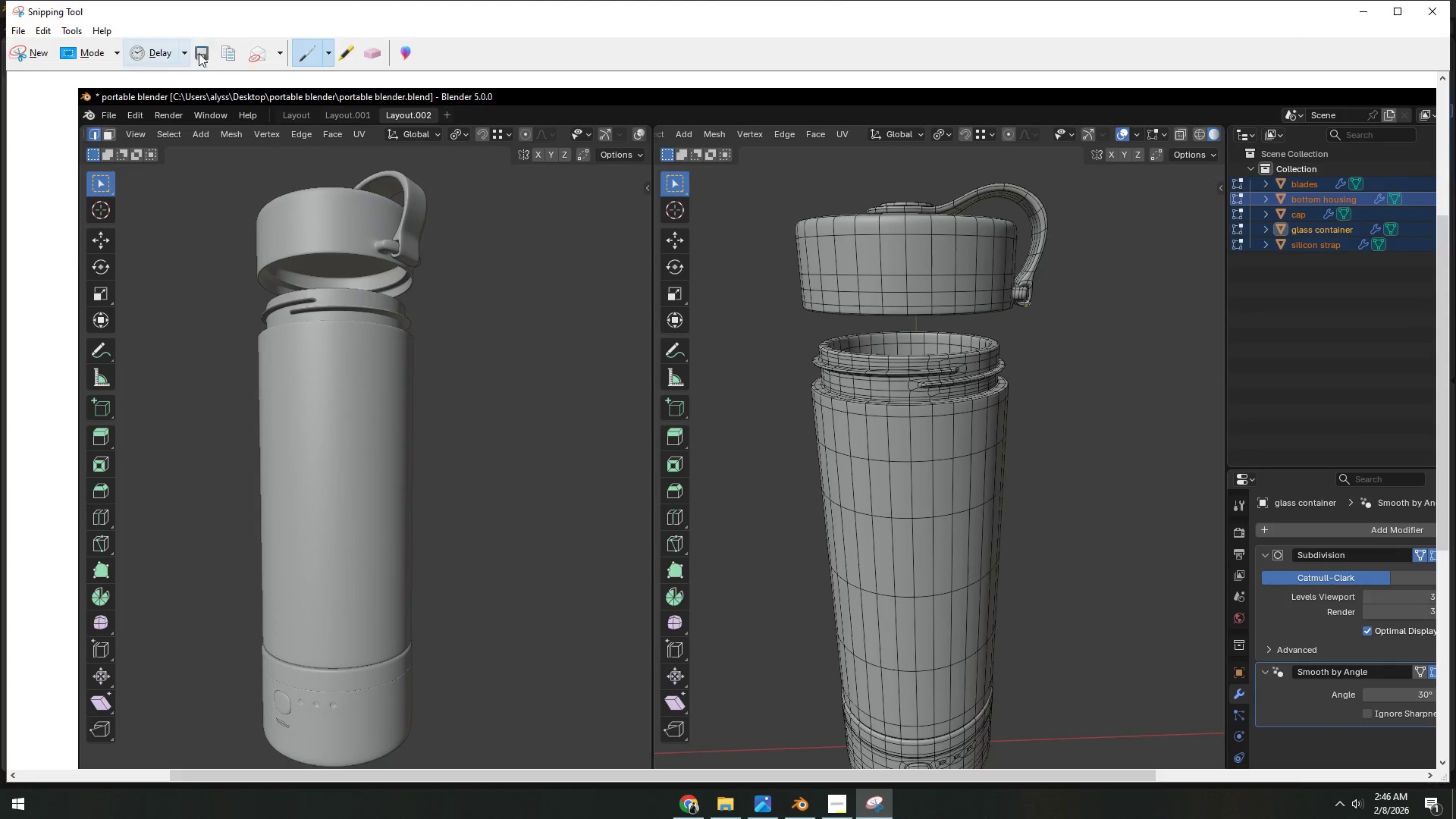 
left_click([199, 53])
 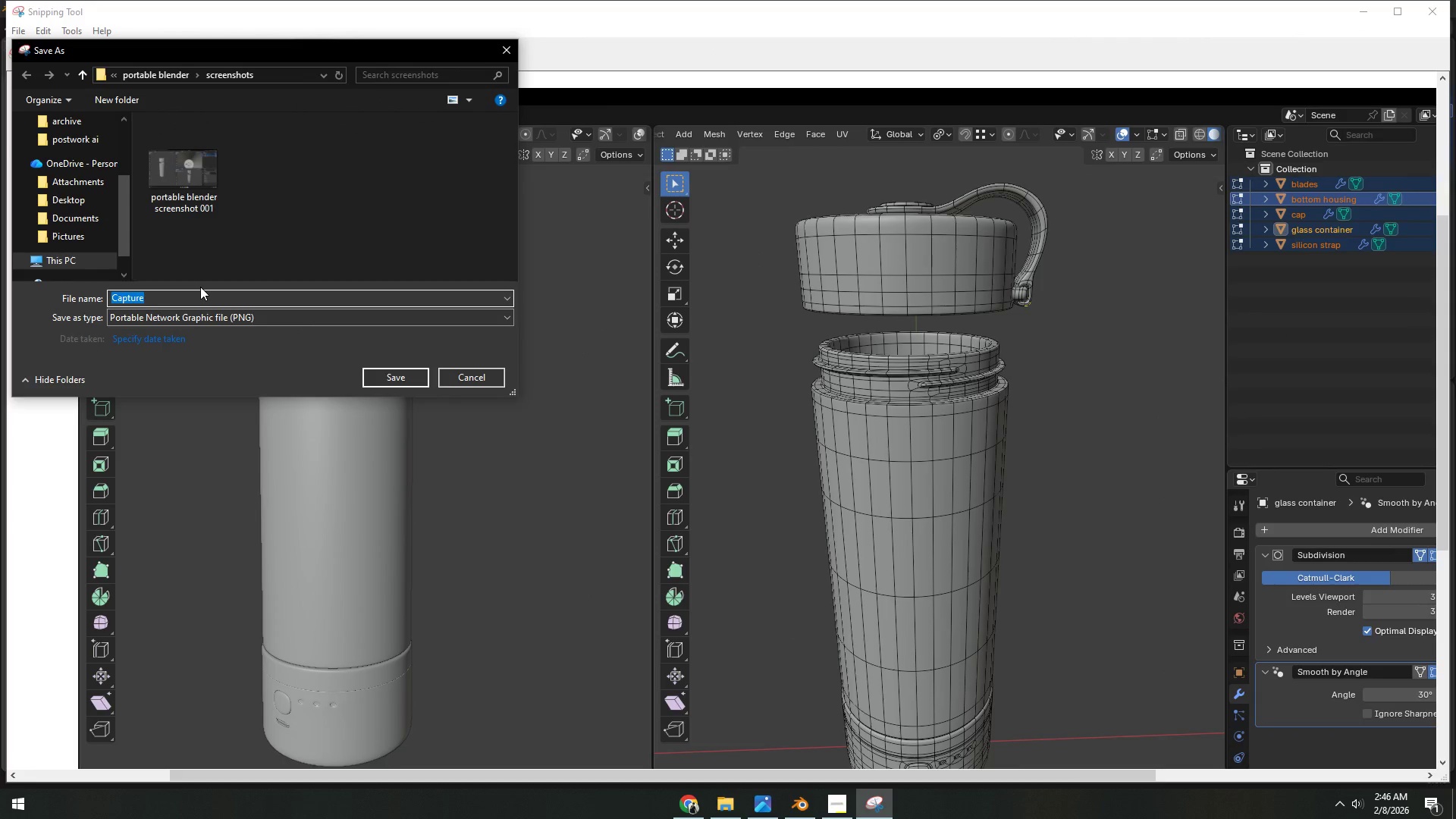 
type(portable c)
key(Backspace)
type(blender screenshot 002)
 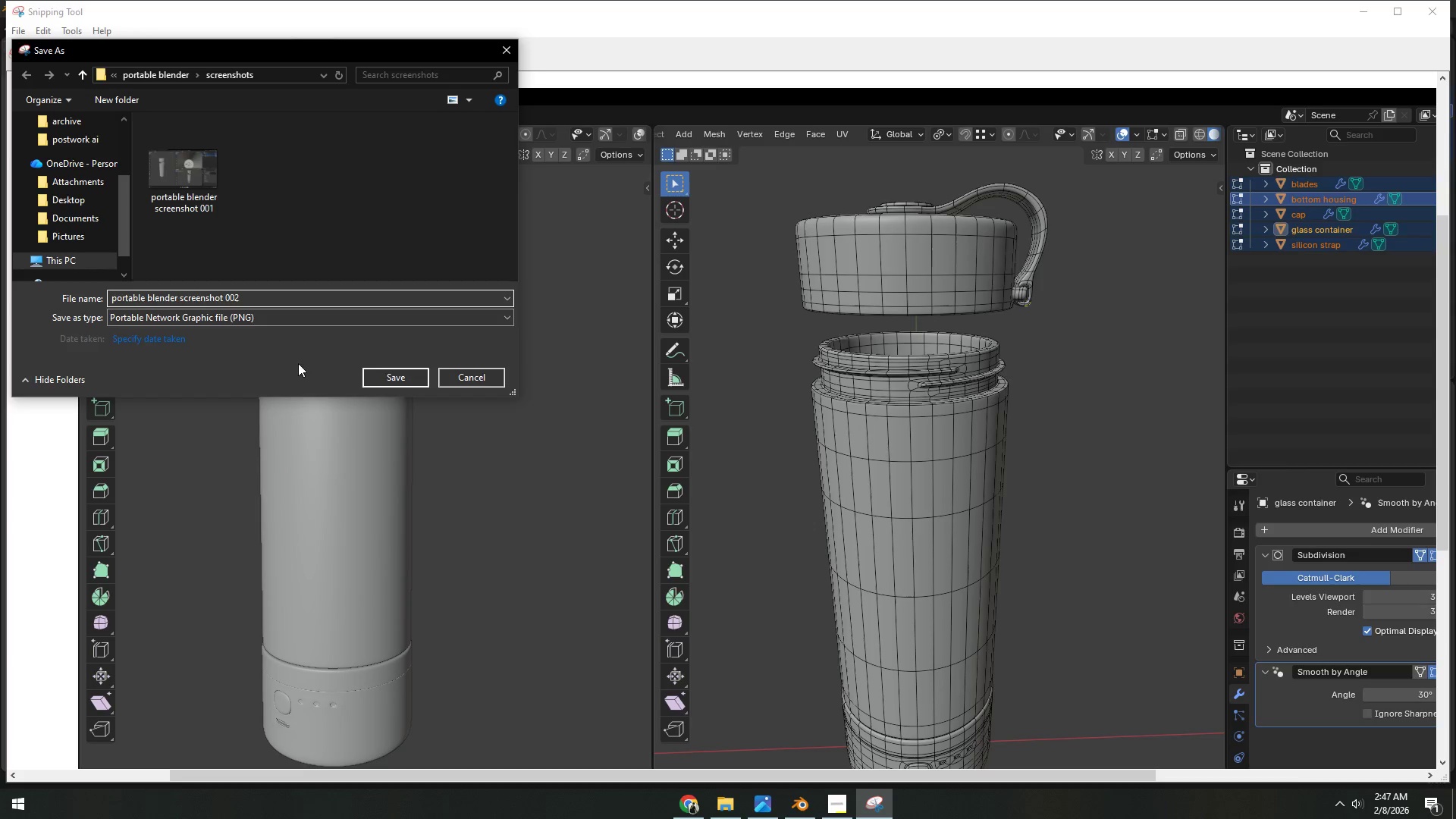 